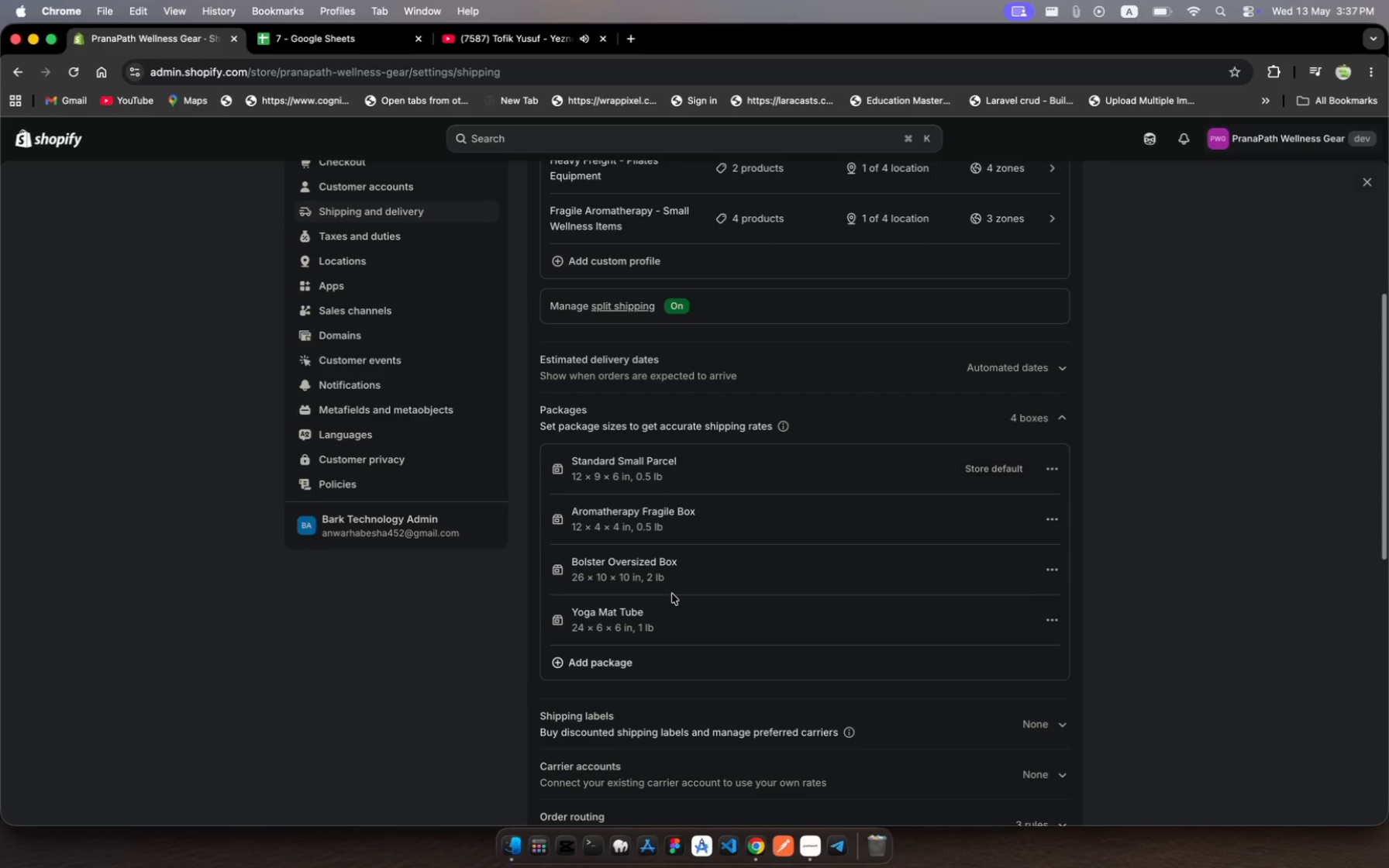 
left_click([614, 671])
 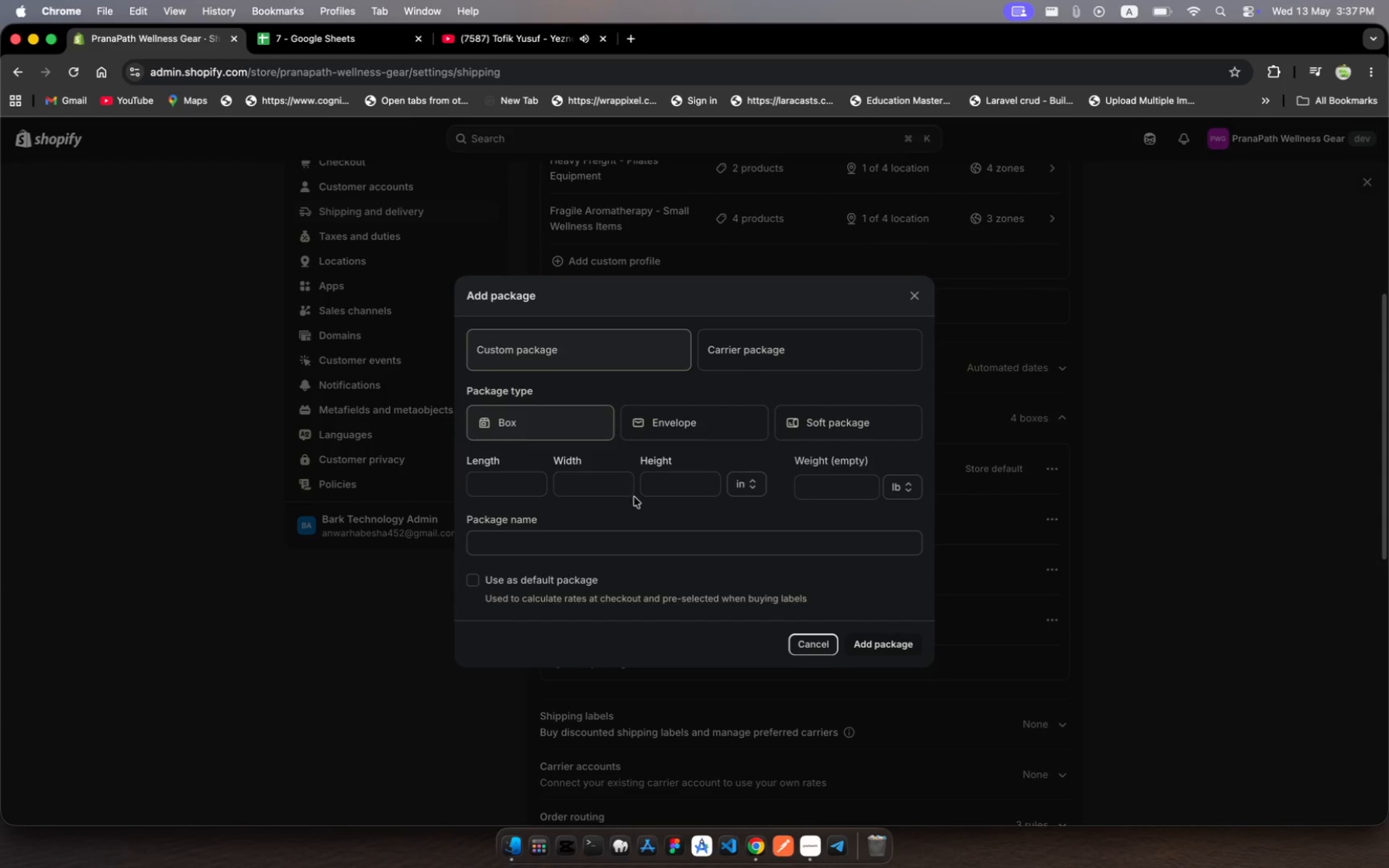 
left_click([484, 477])
 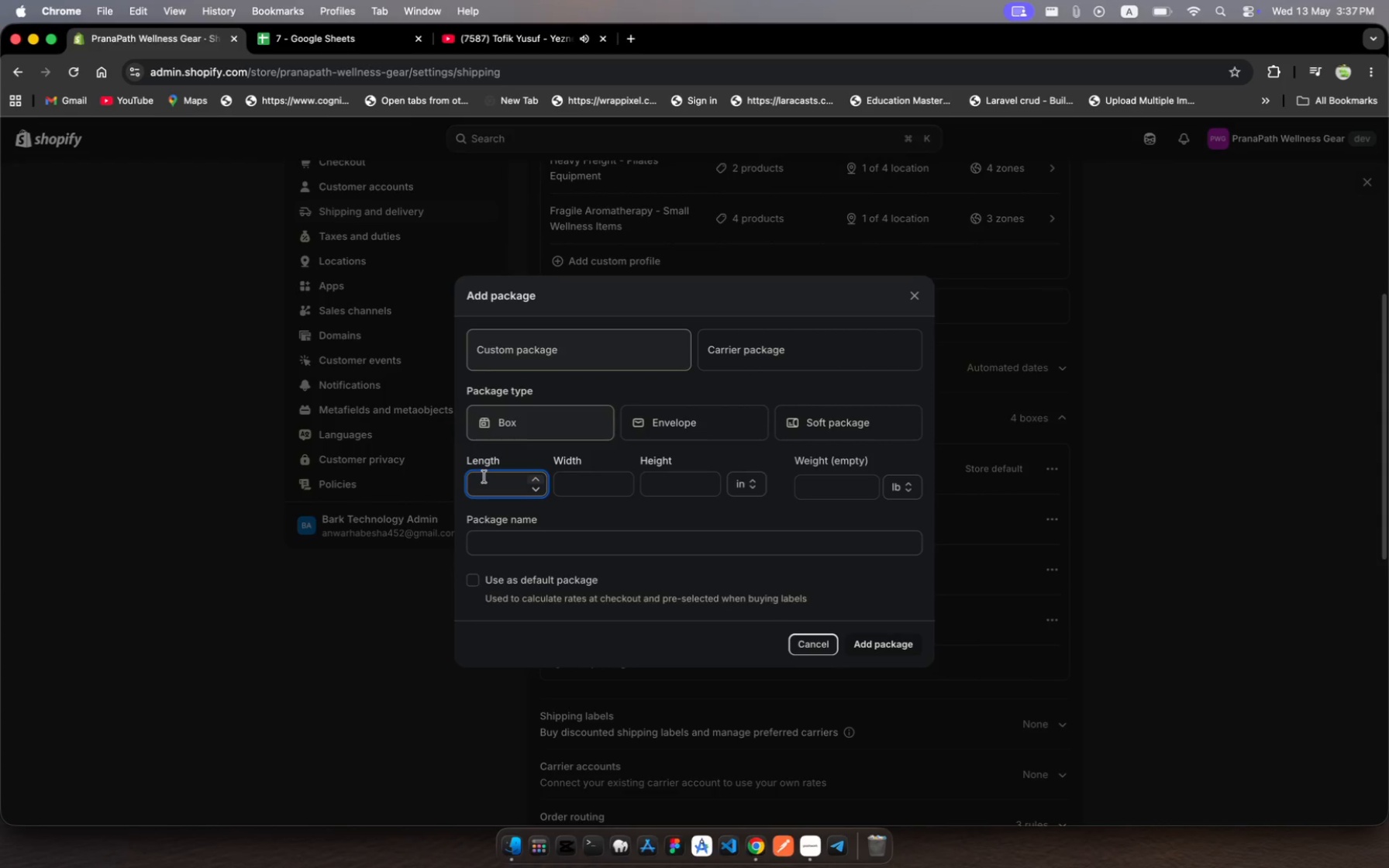 
hold_key(key=9, duration=0.44)
 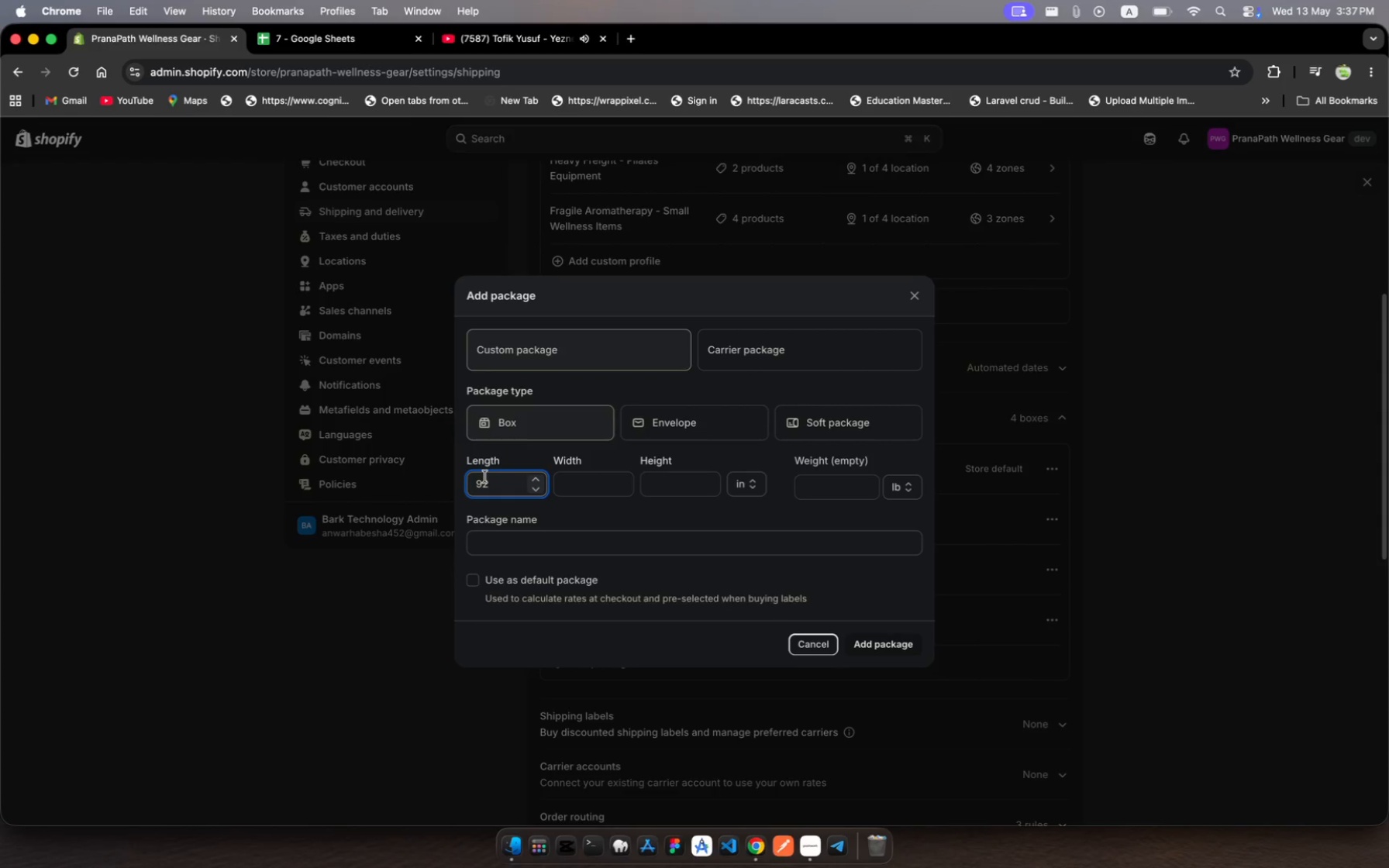 
hold_key(key=2, duration=0.32)
 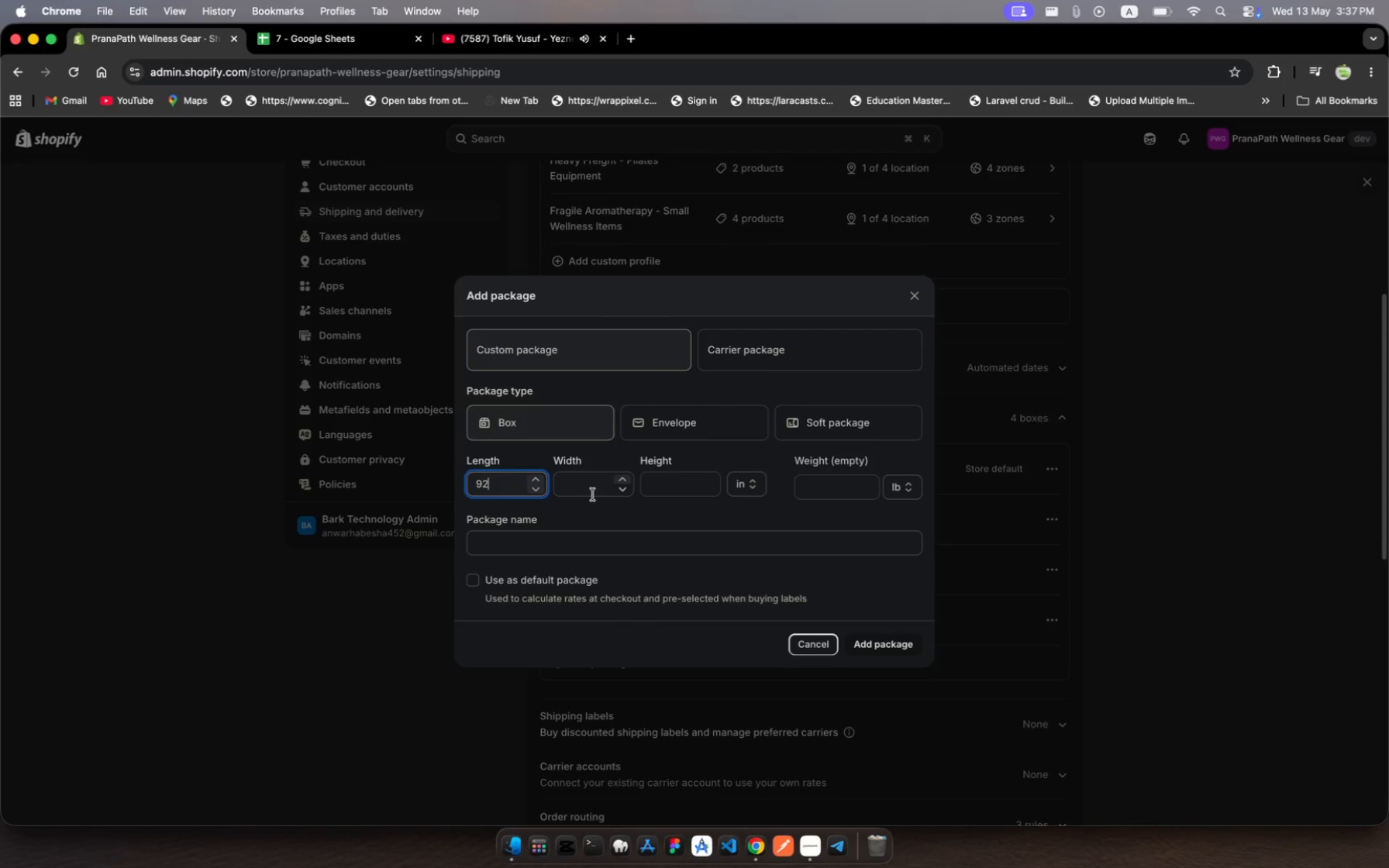 
left_click([594, 494])
 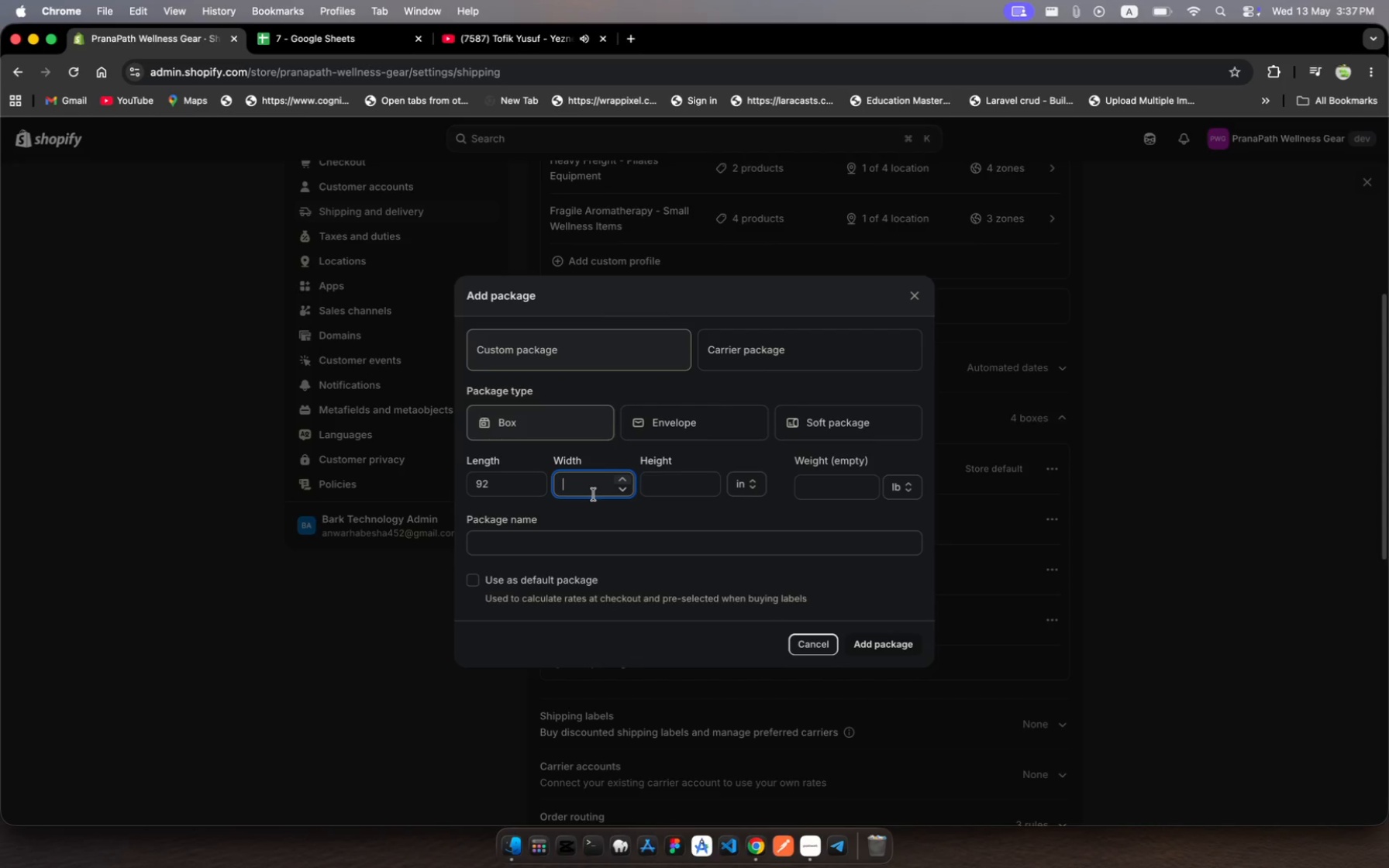 
type(28)
 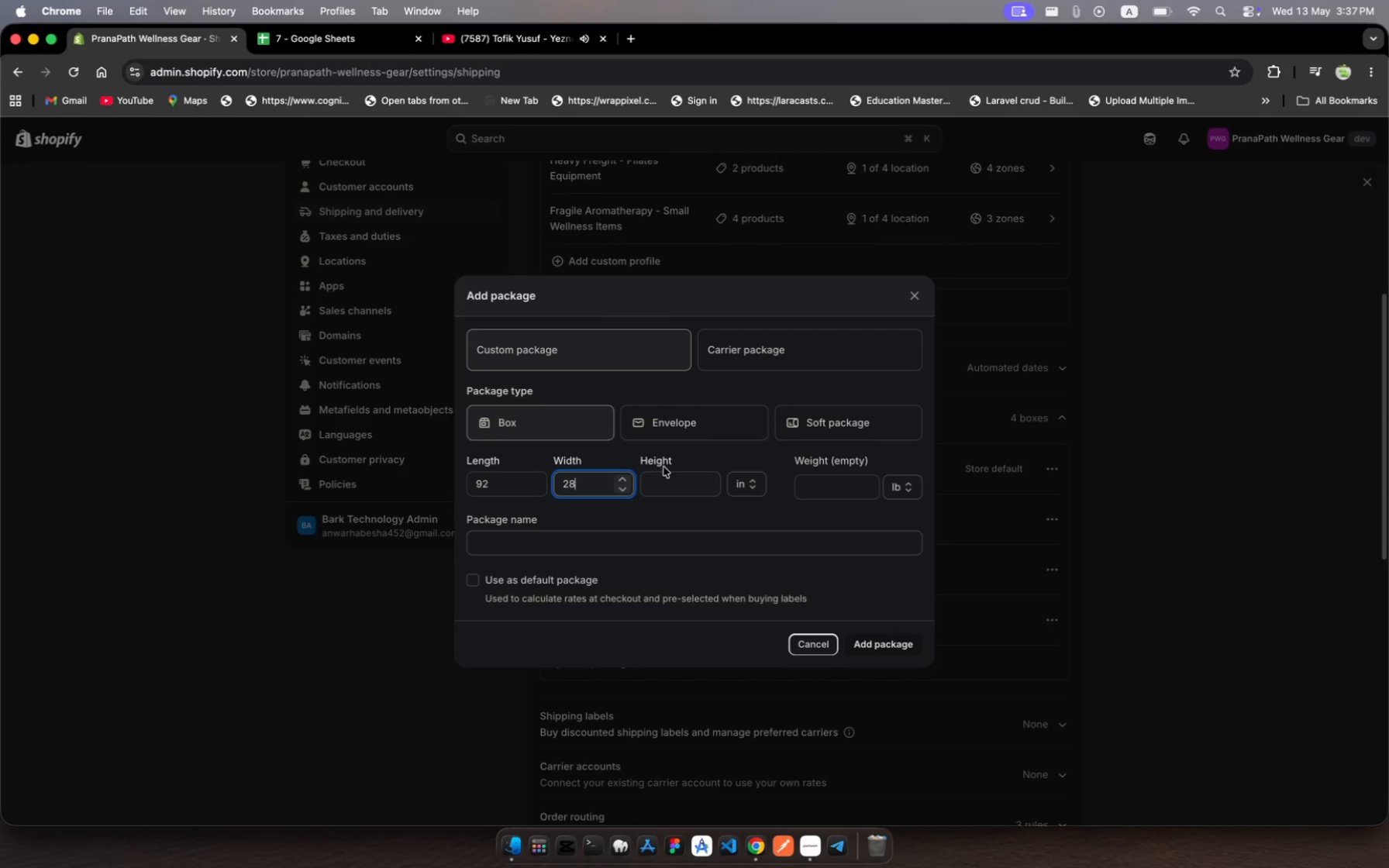 
left_click([670, 484])
 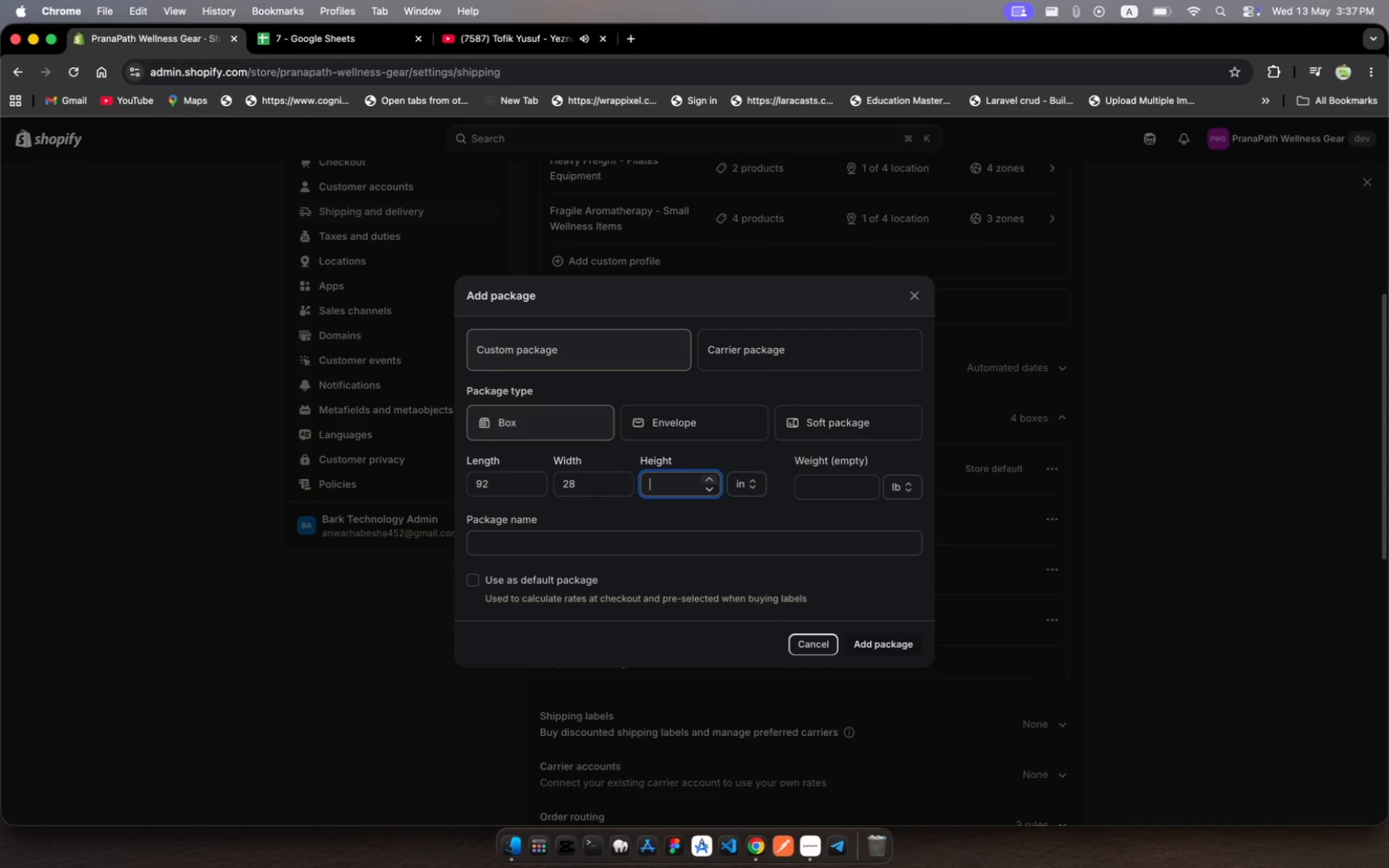 
type(14)
 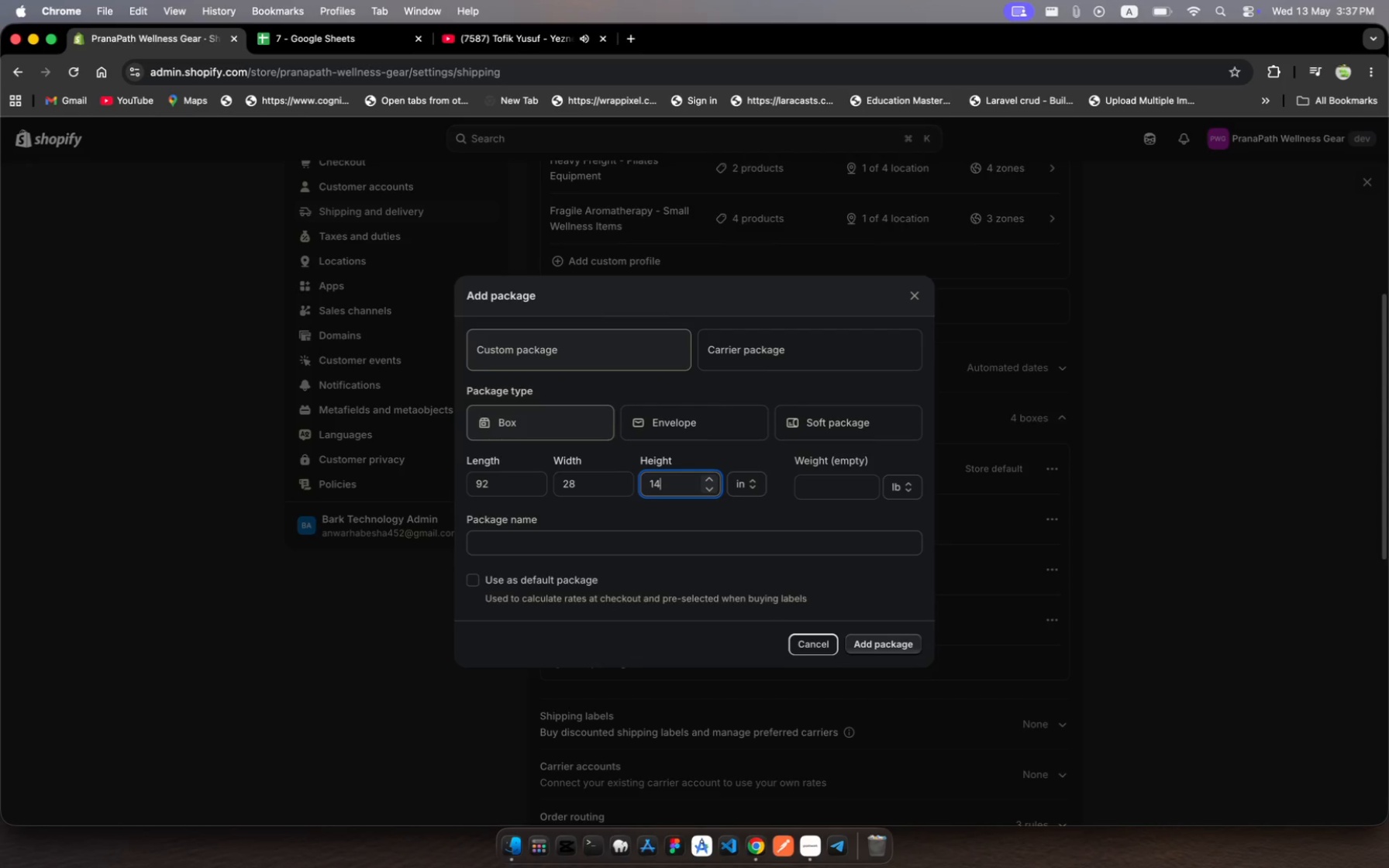 
wait(10.07)
 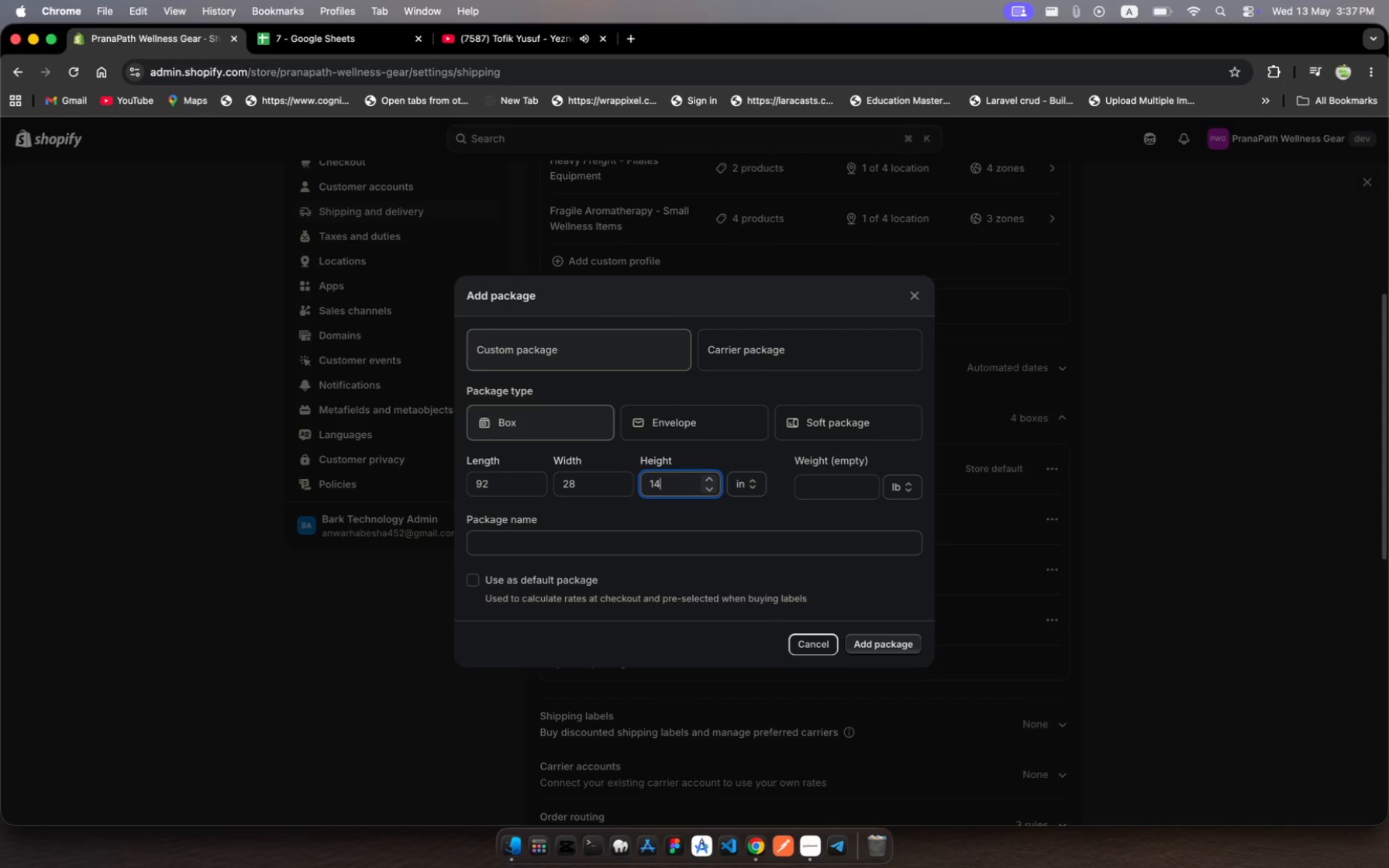 
left_click([805, 488])
 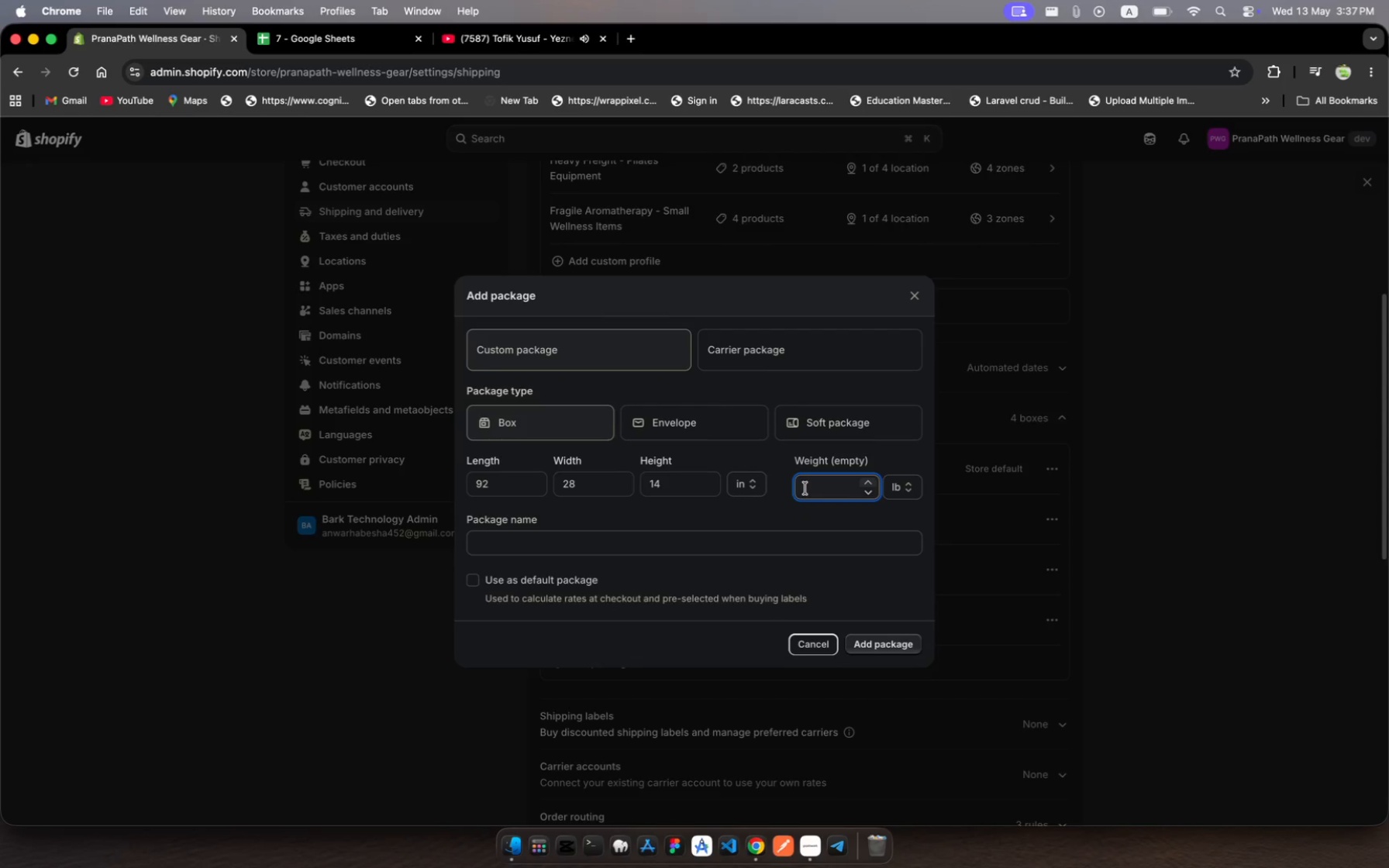 
type(10)
 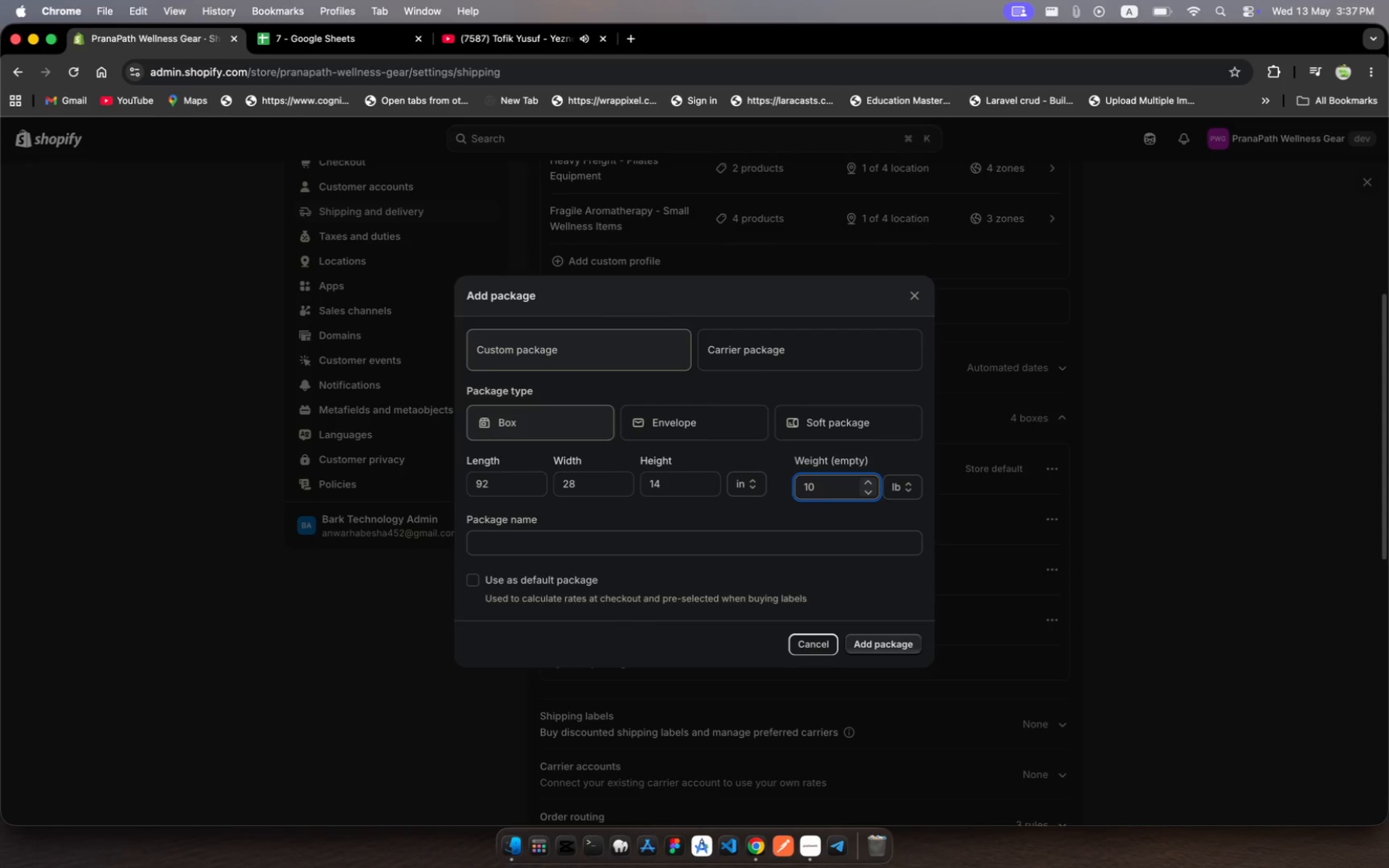 
wait(7.58)
 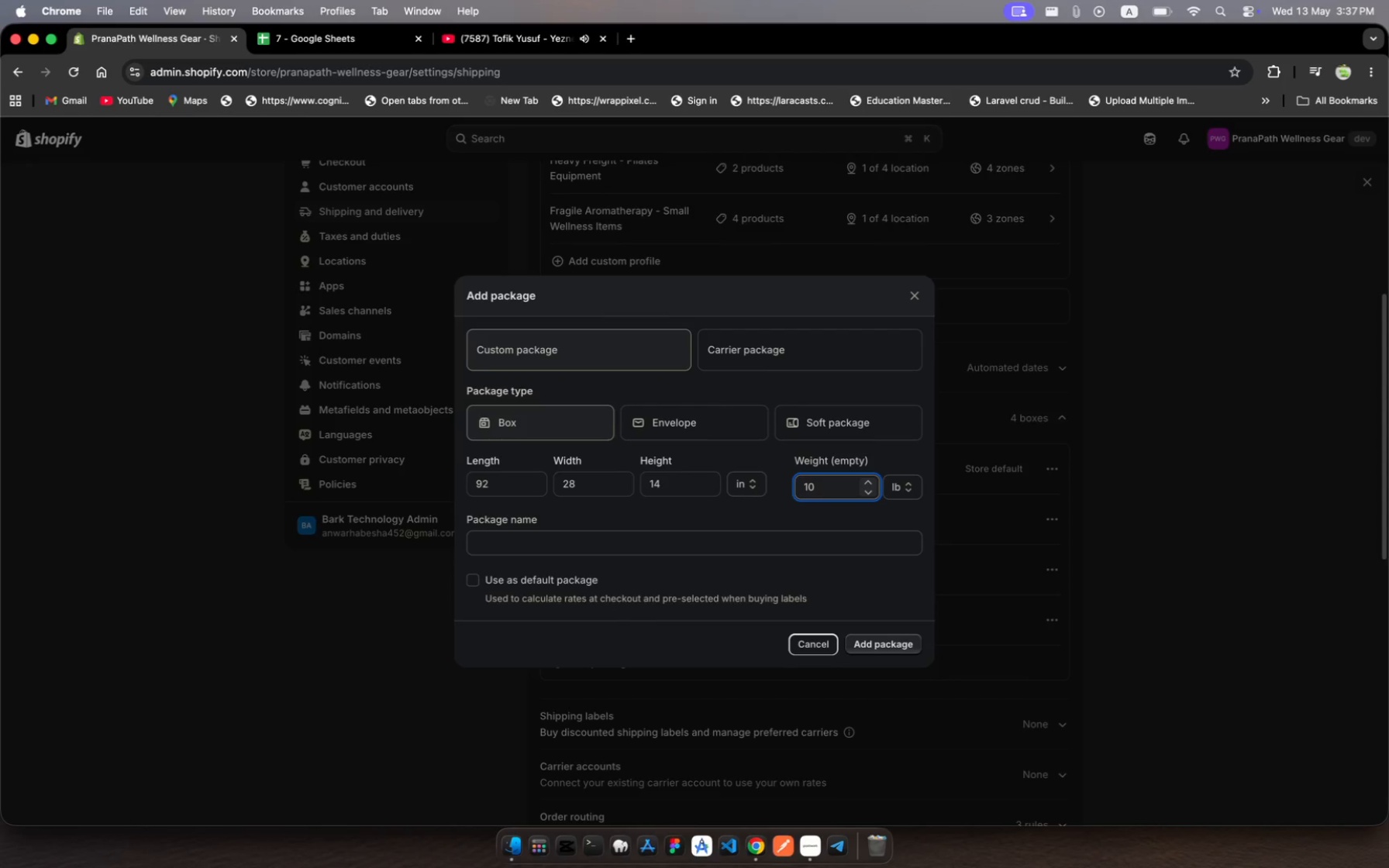 
left_click([889, 644])
 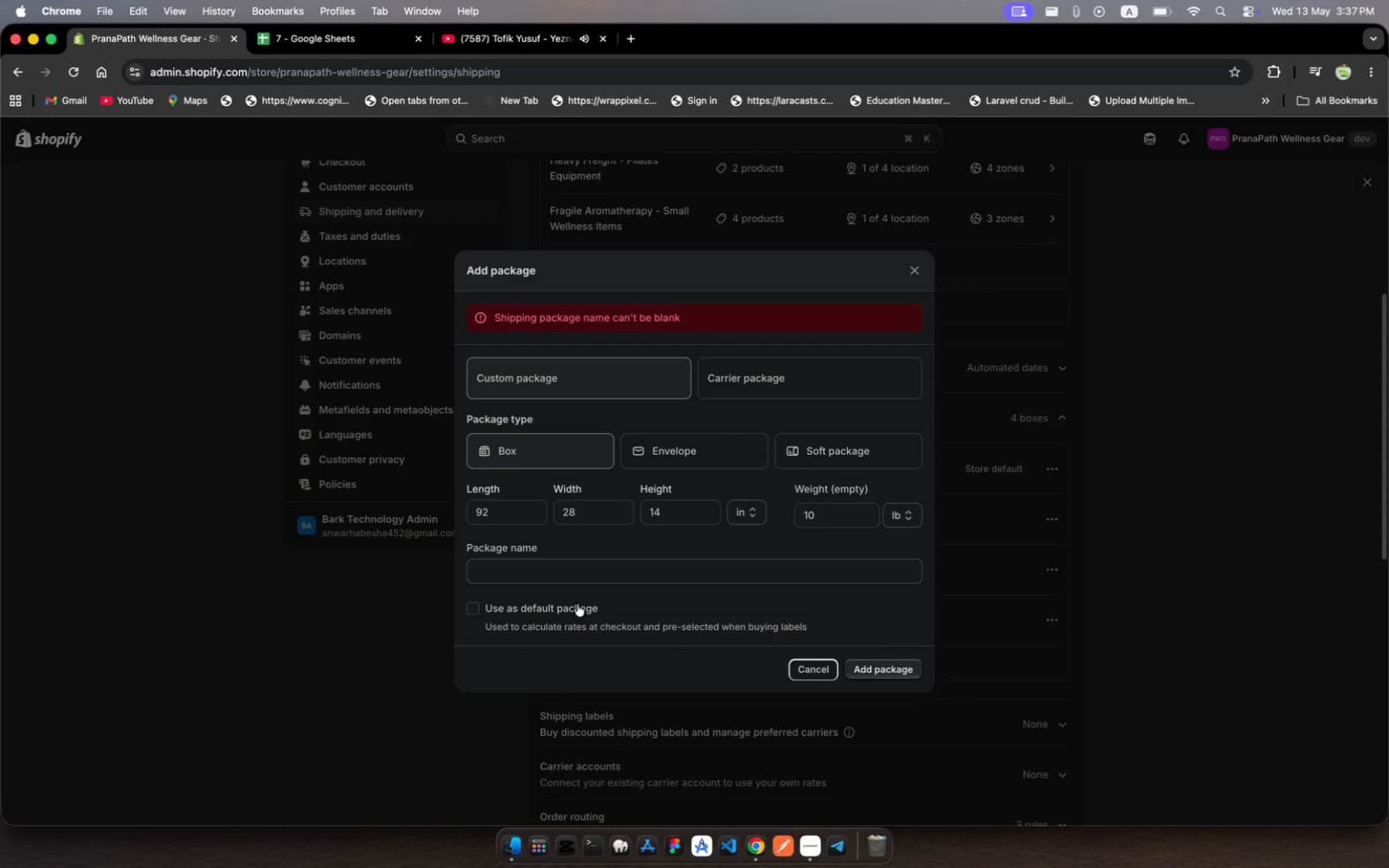 
left_click([564, 567])
 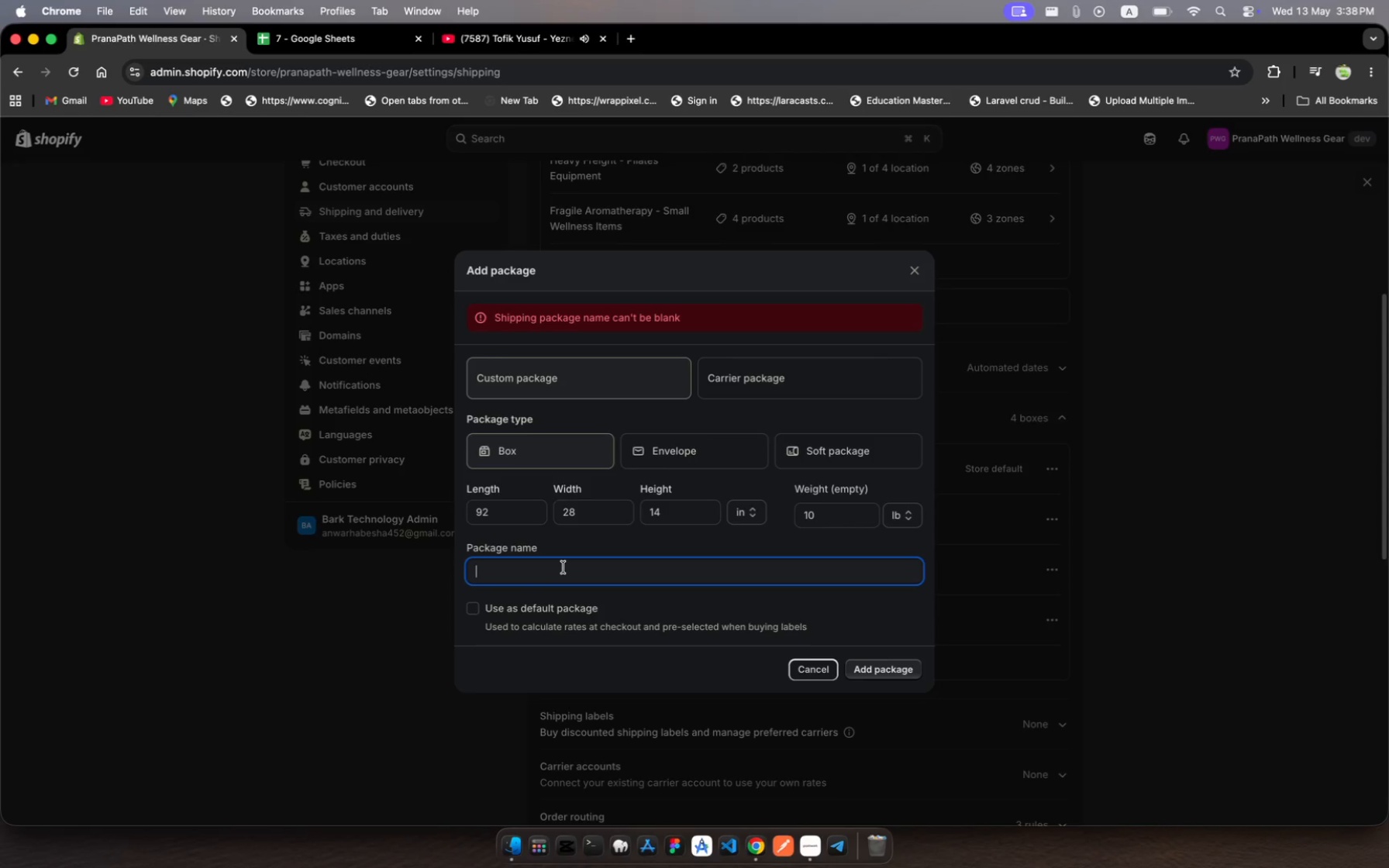 
wait(17.95)
 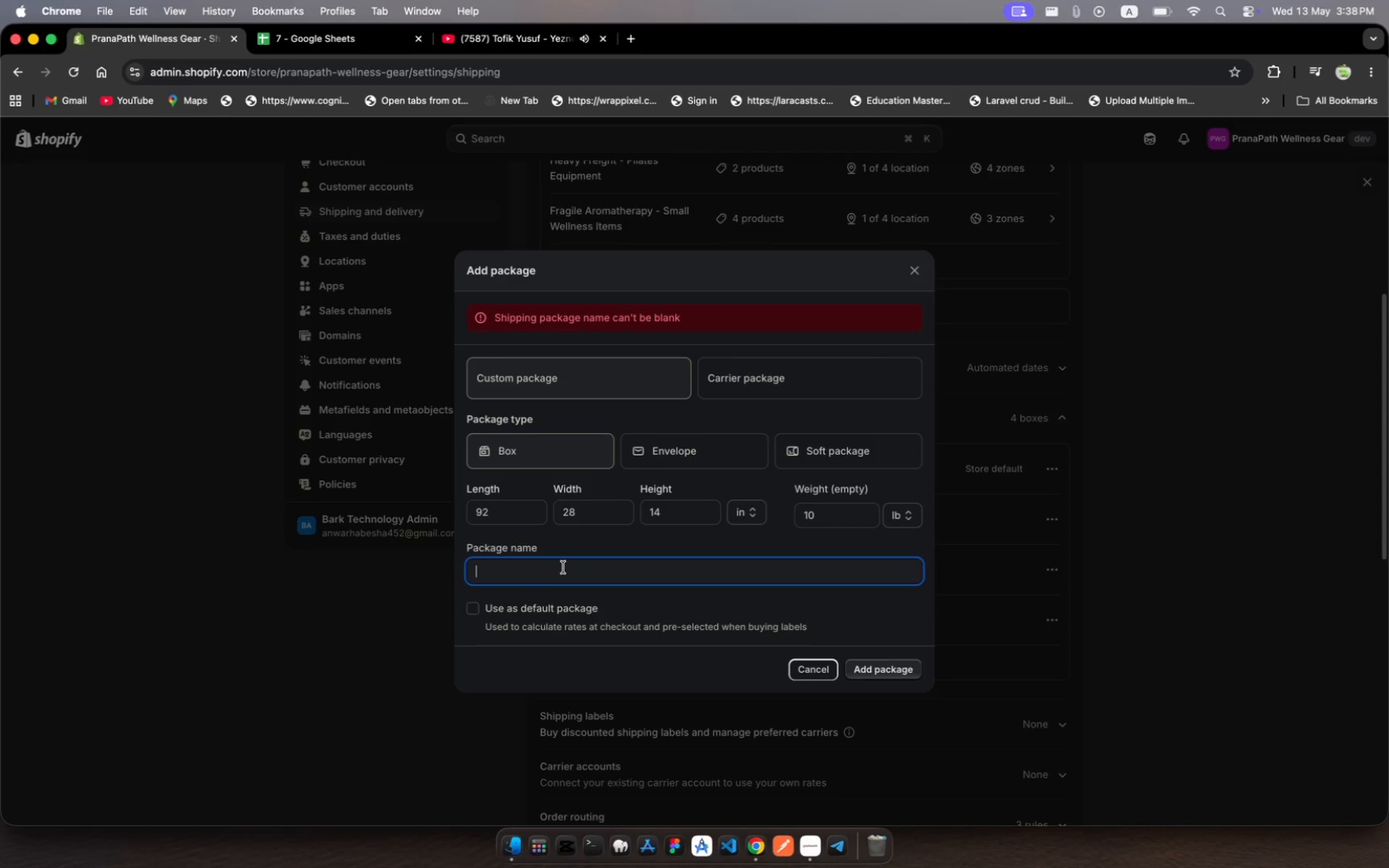 
type(Pilates)
 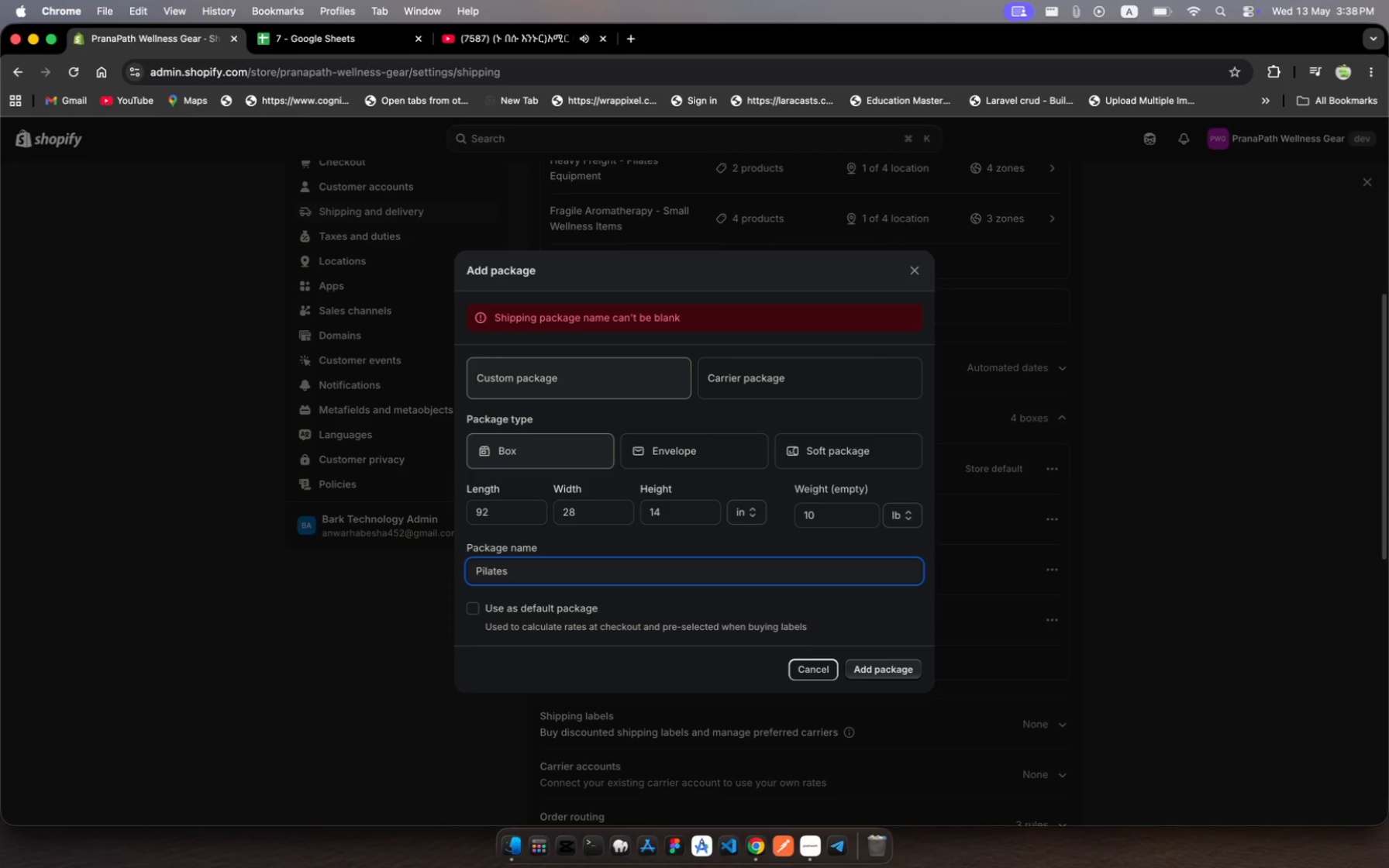 
type( Reforer Freight)
 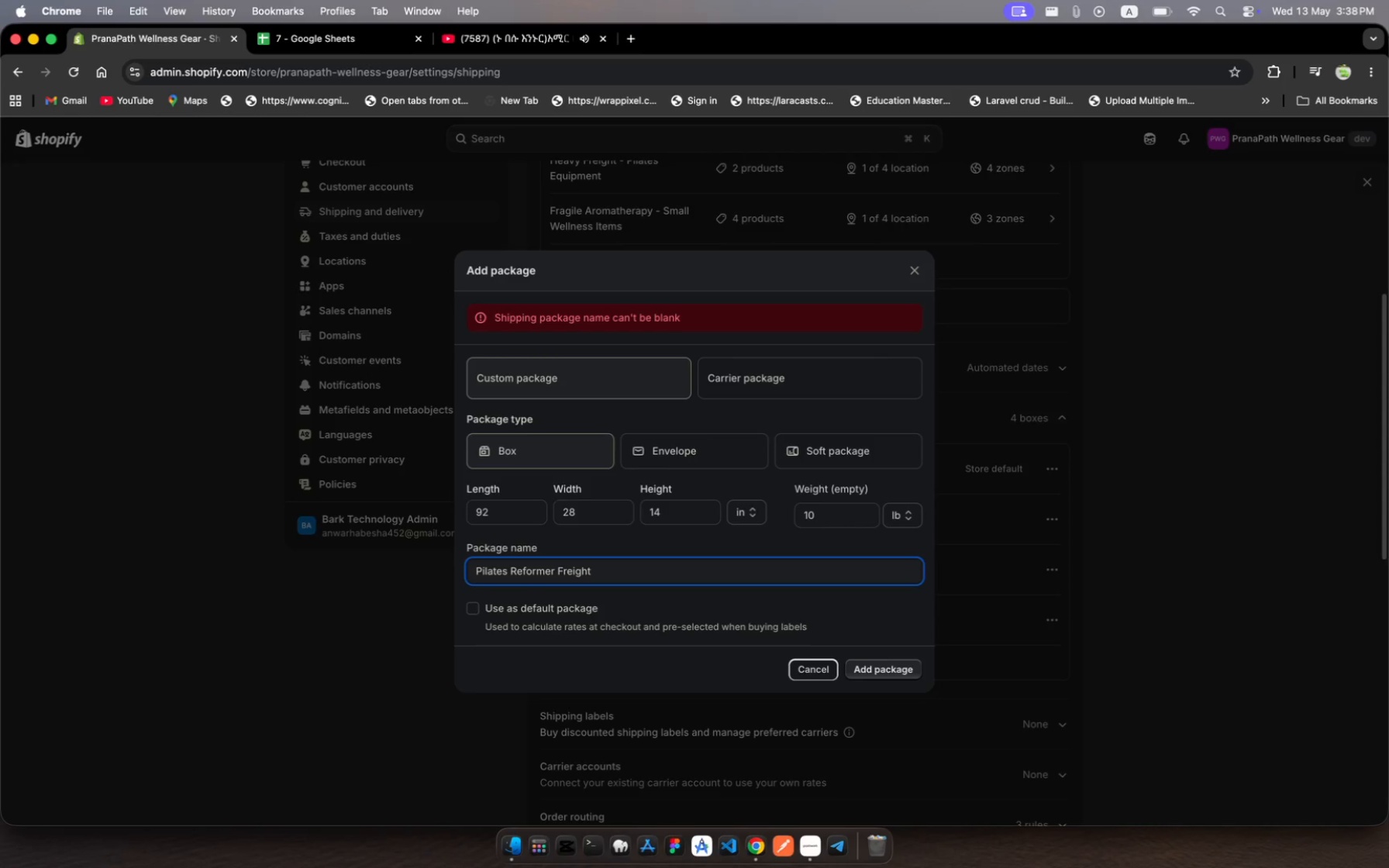 
 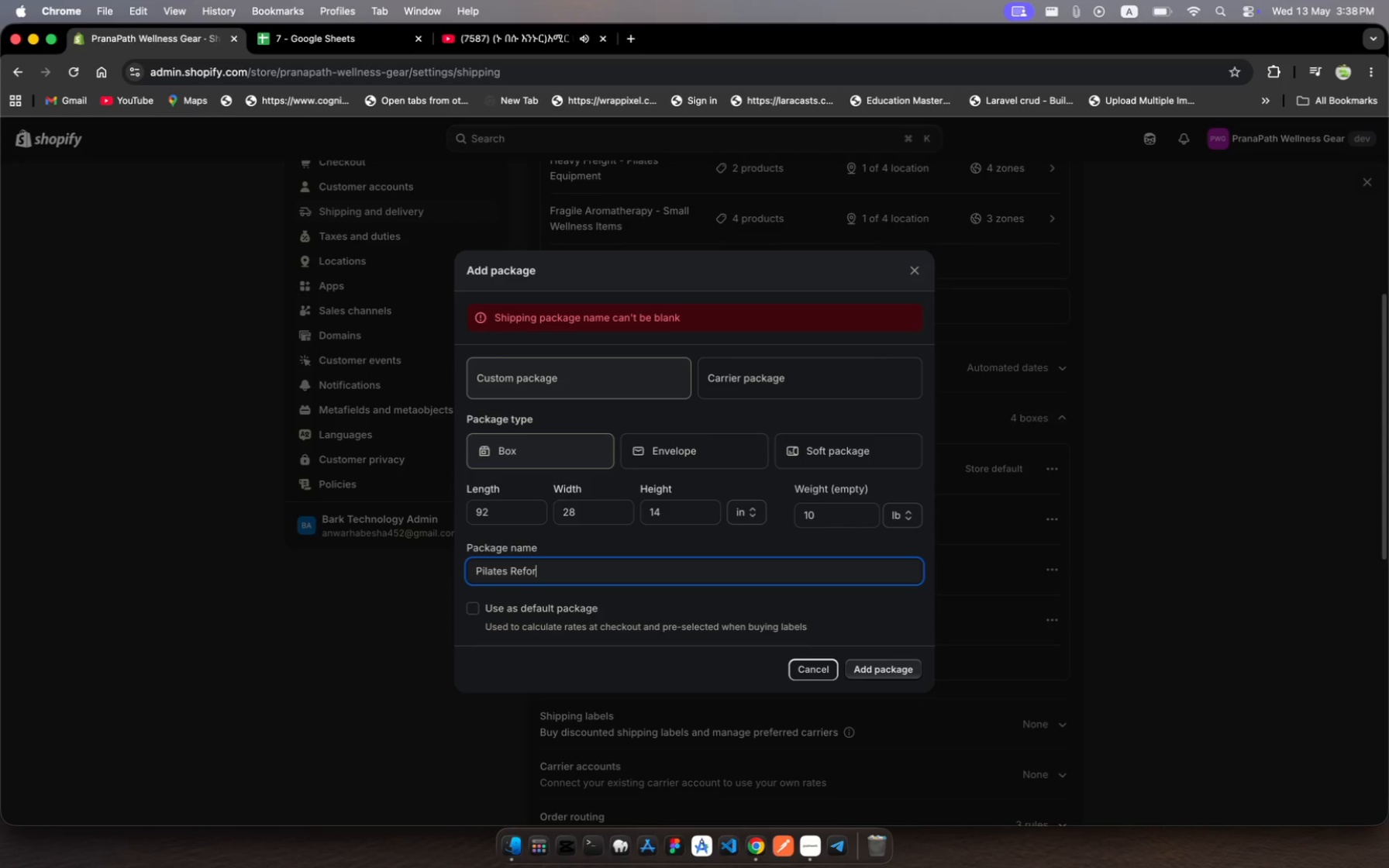 
hold_key(key=M, duration=0.31)
 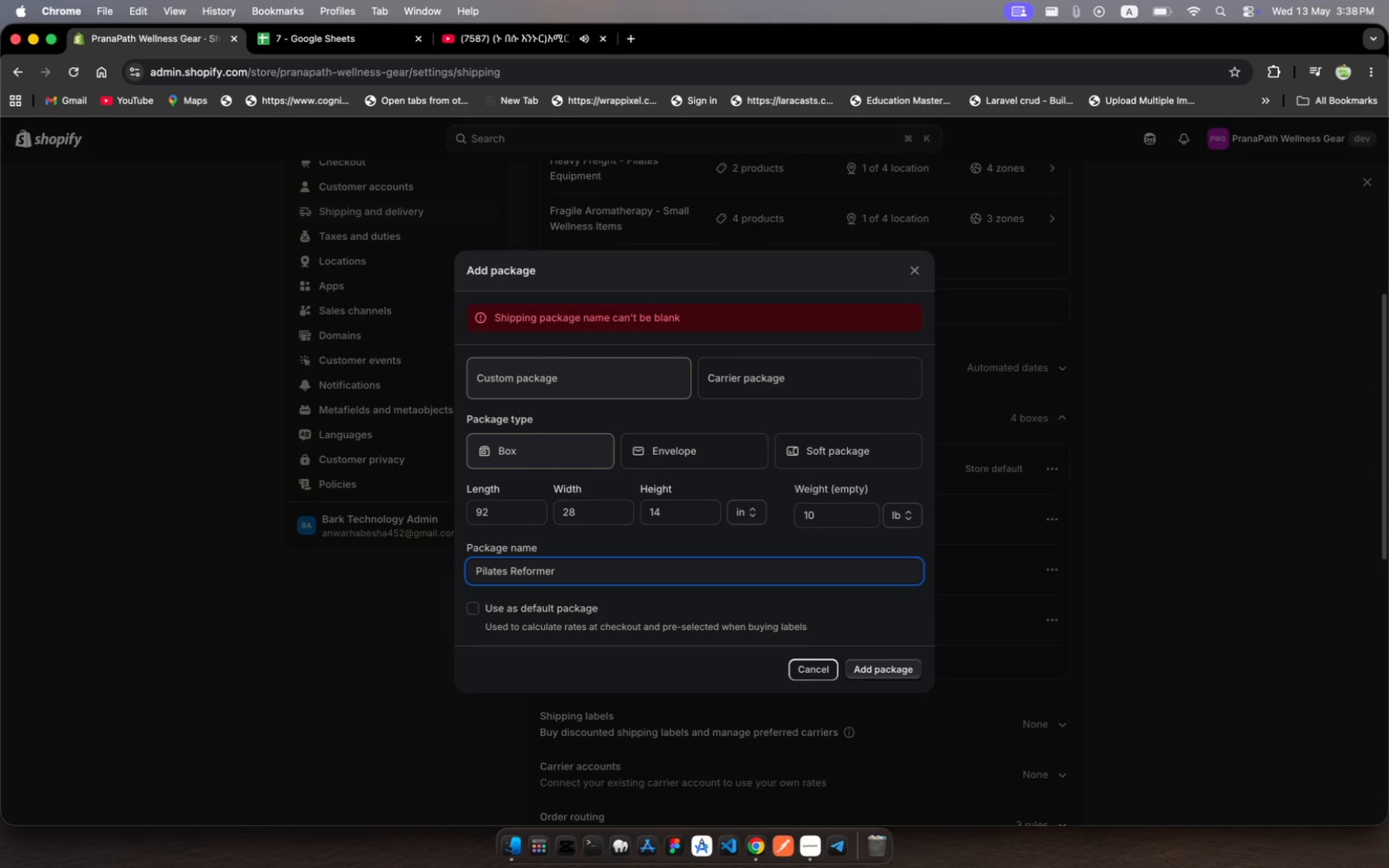 
left_click([875, 668])
 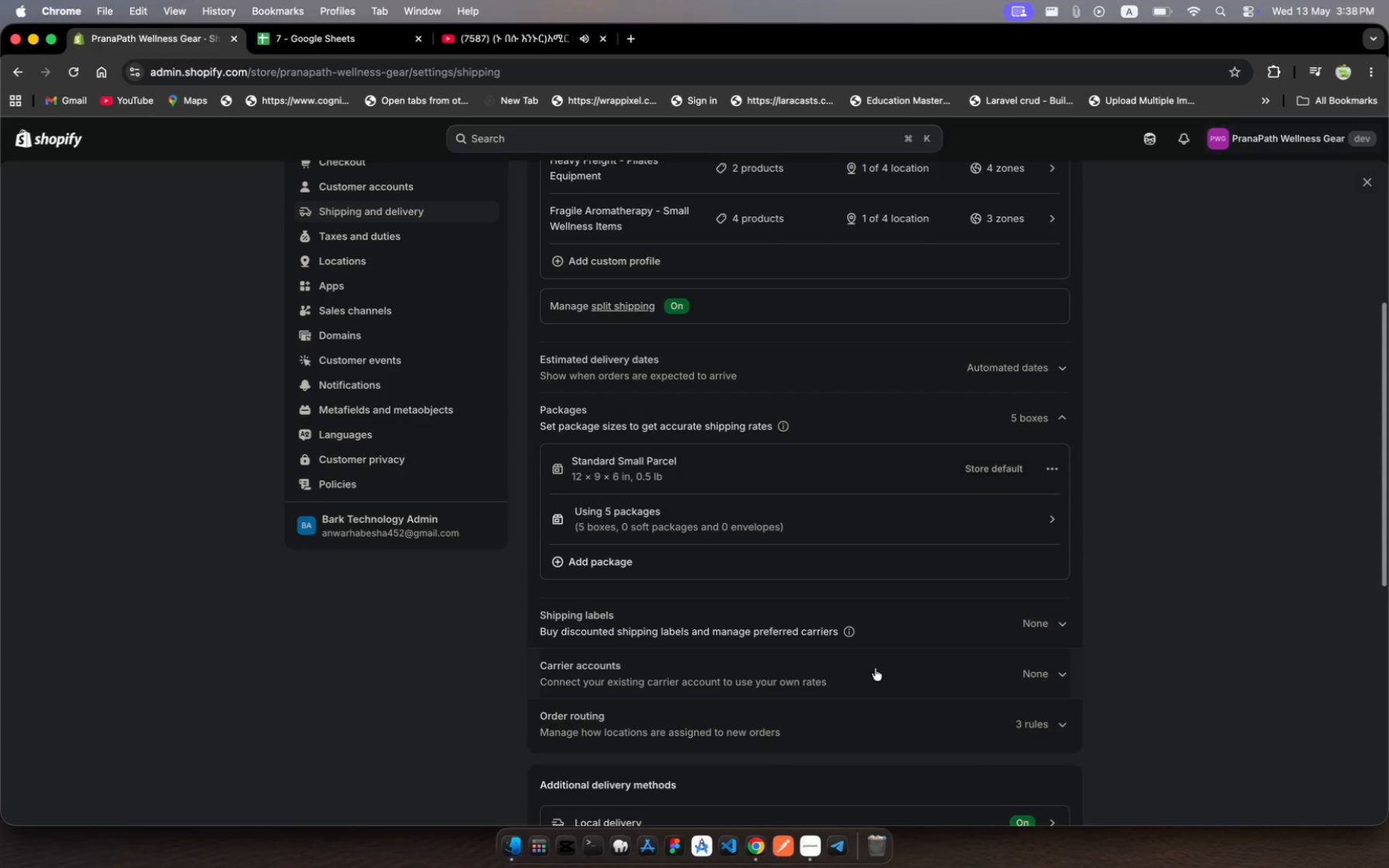 
wait(21.12)
 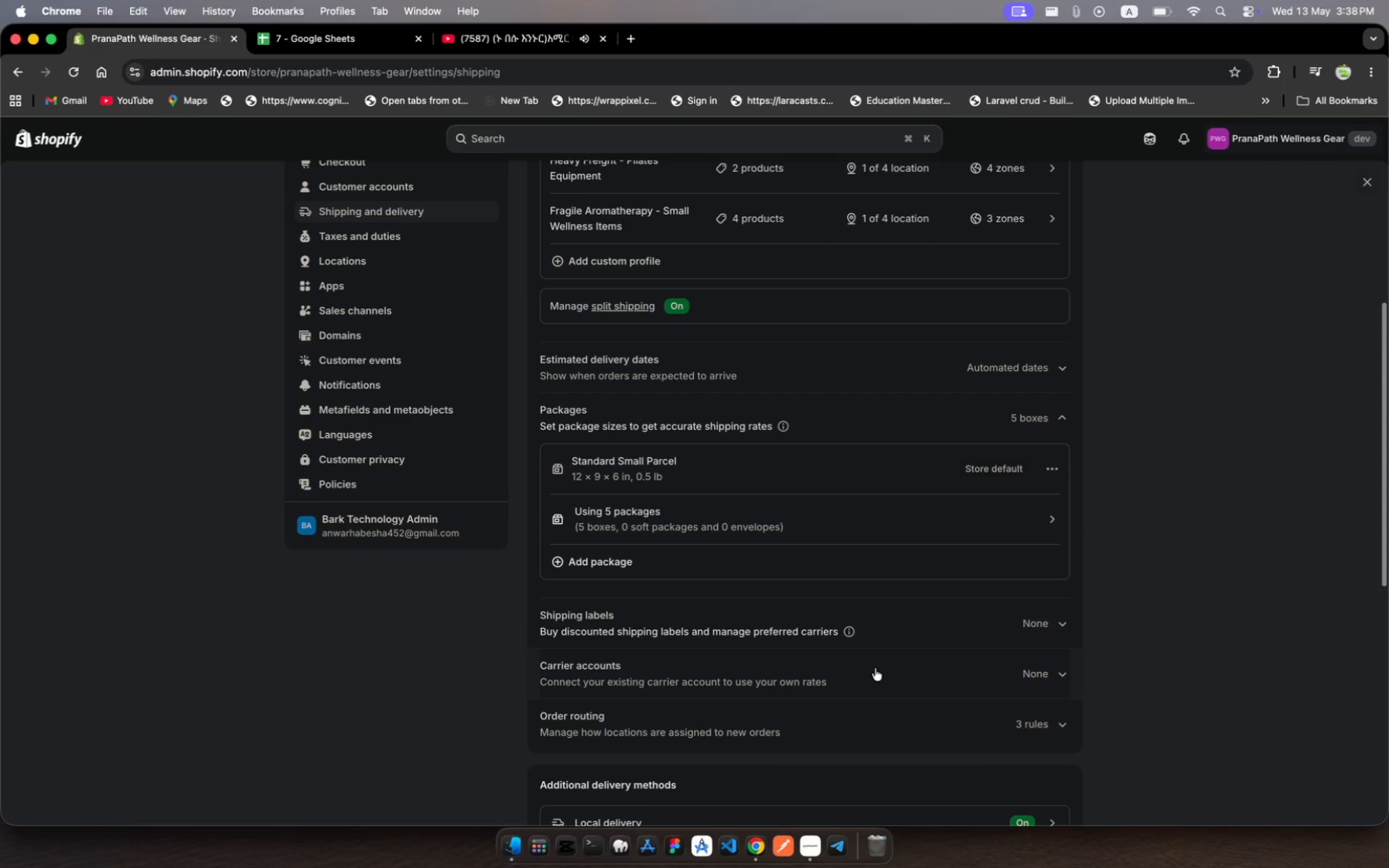 
scroll: coordinate [954, 502], scroll_direction: none, amount: 0.0
 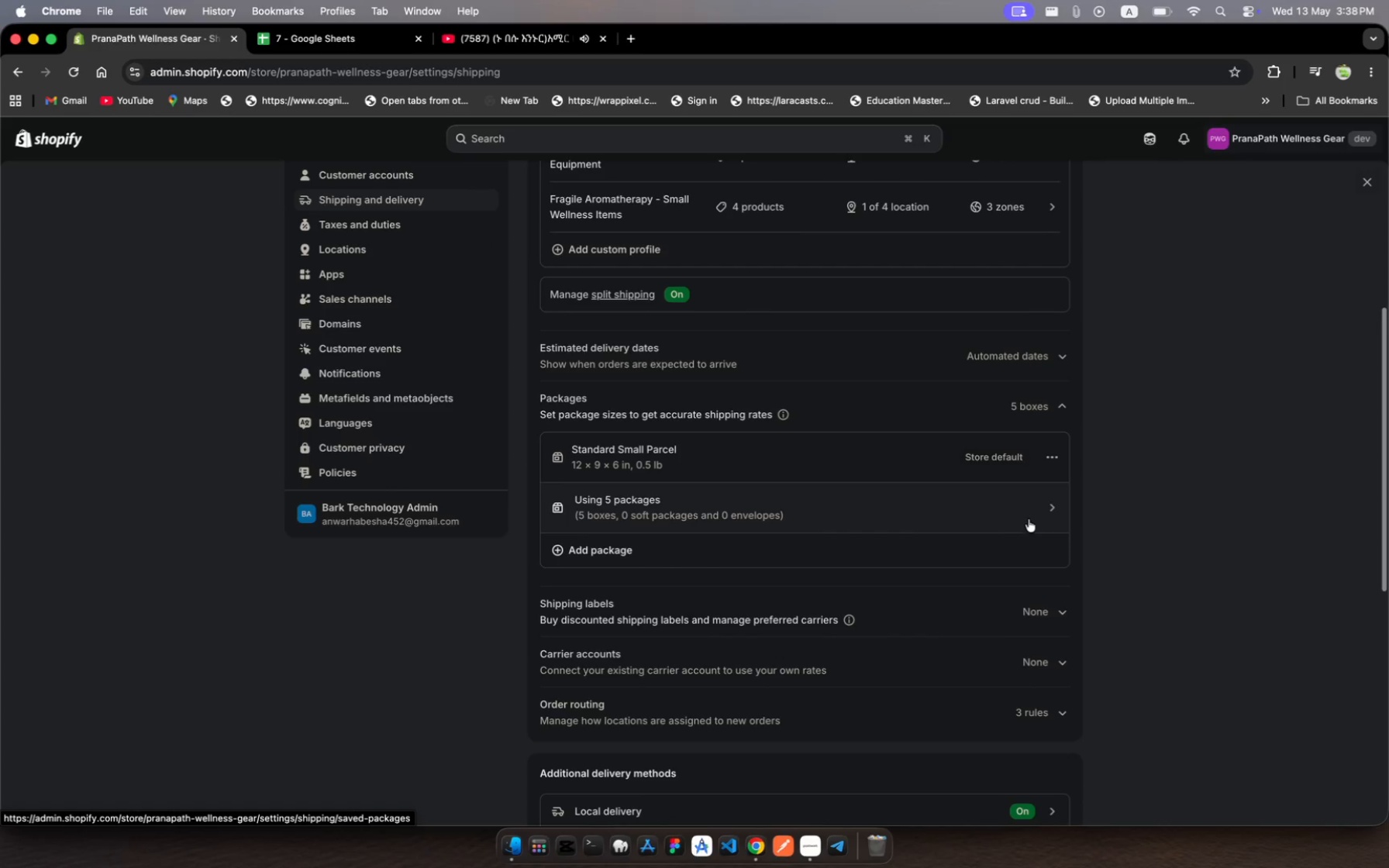 
left_click([1033, 515])
 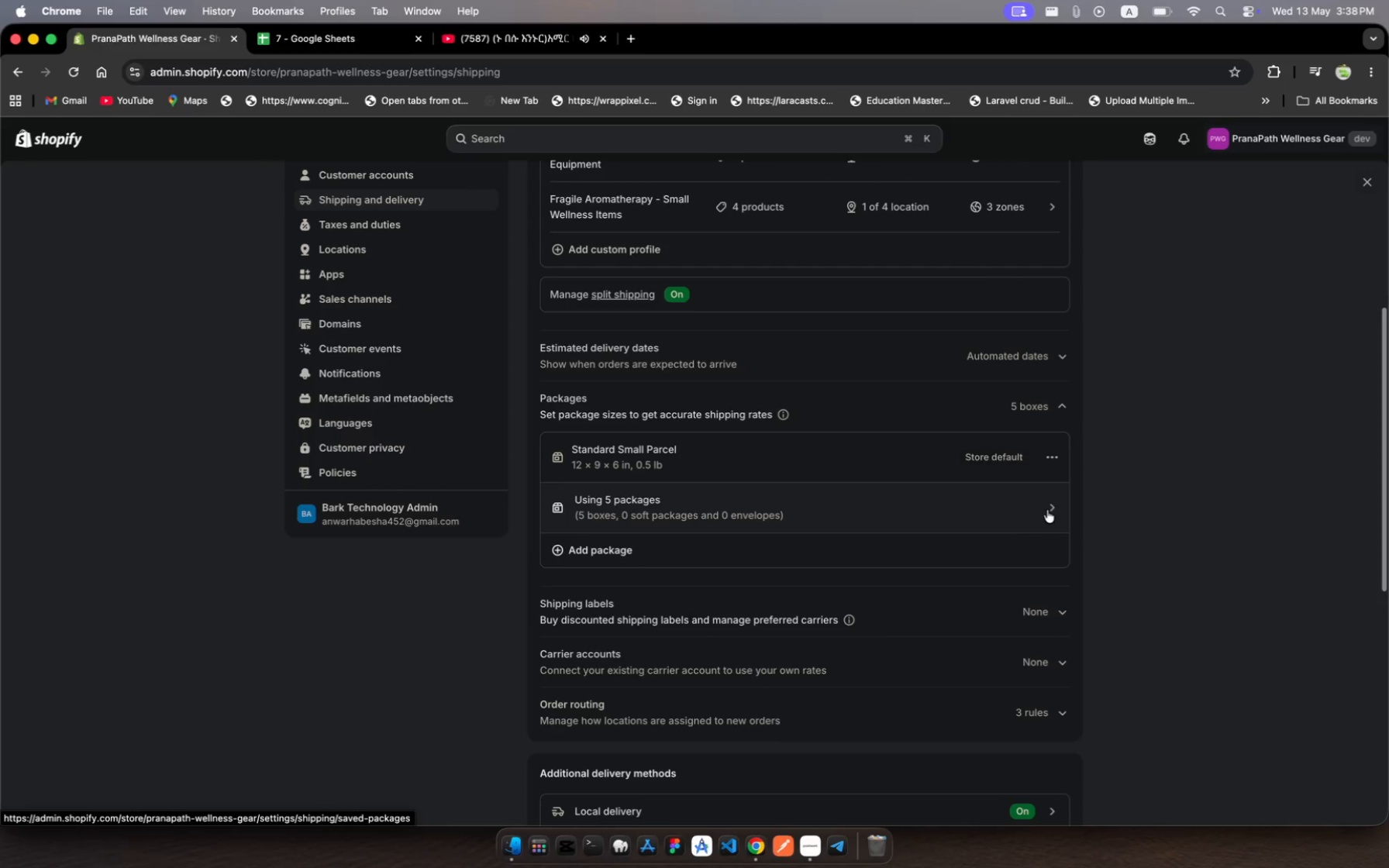 
left_click([1047, 509])
 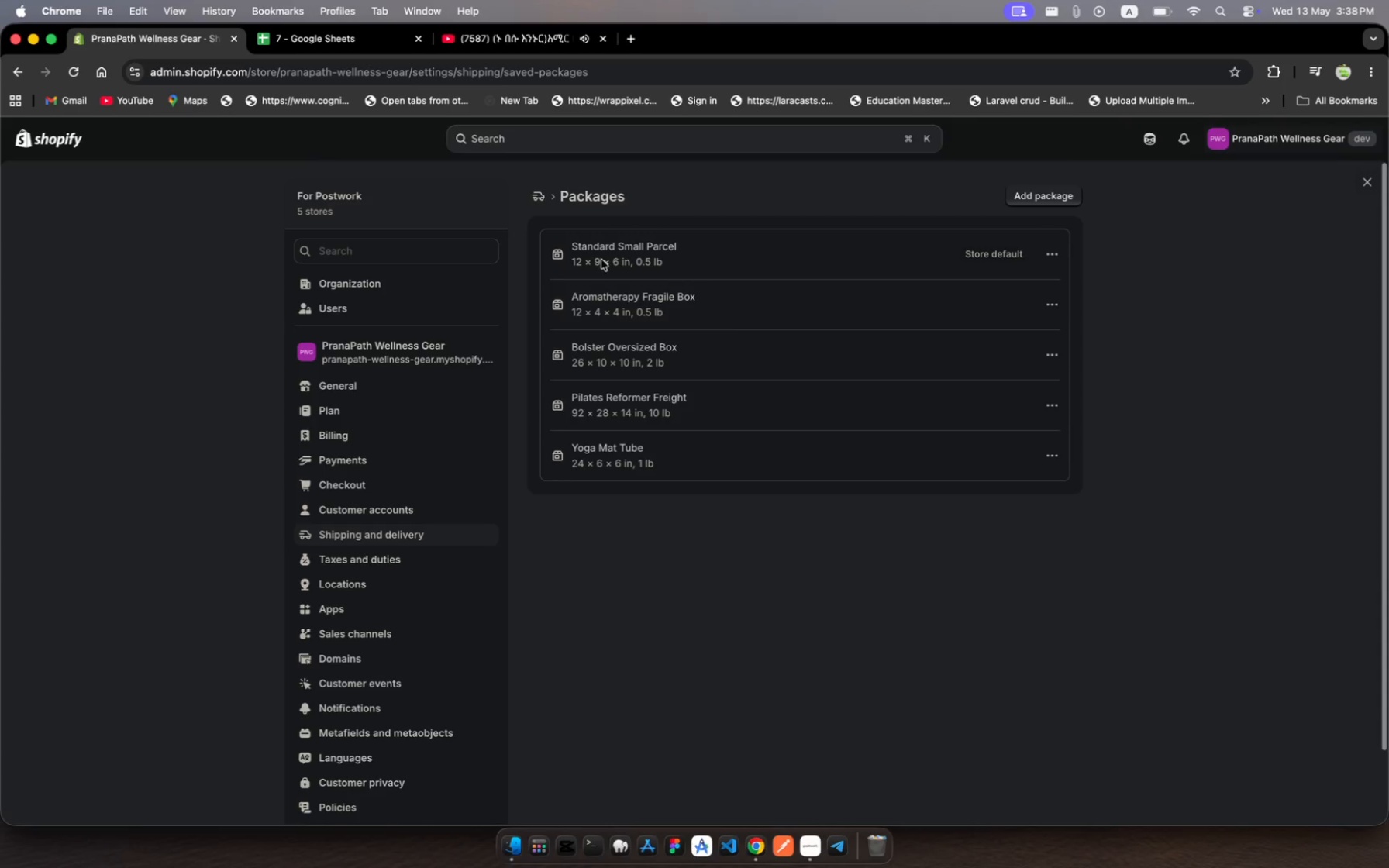 
left_click([554, 198])
 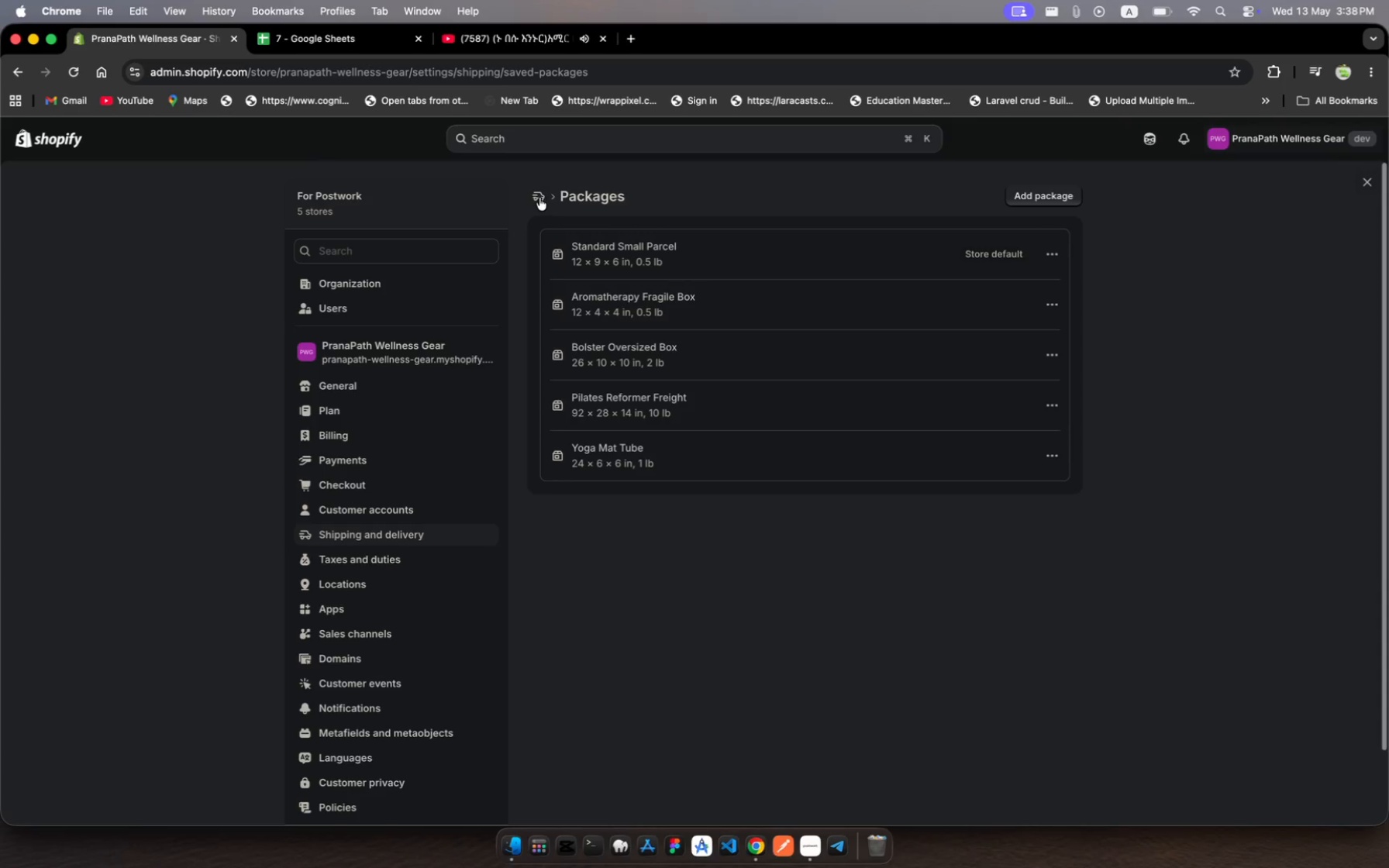 
left_click([539, 198])
 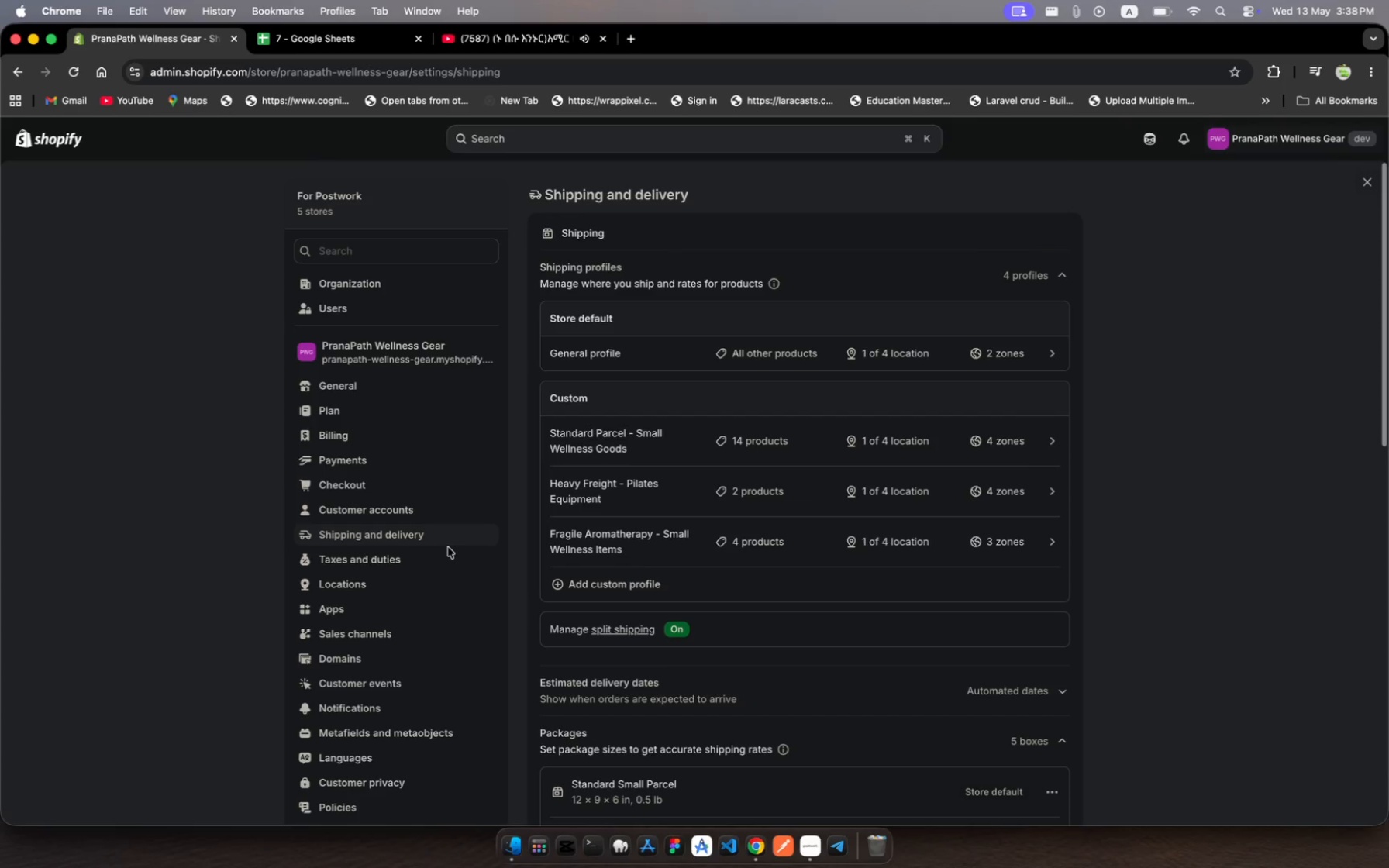 
left_click([448, 547])
 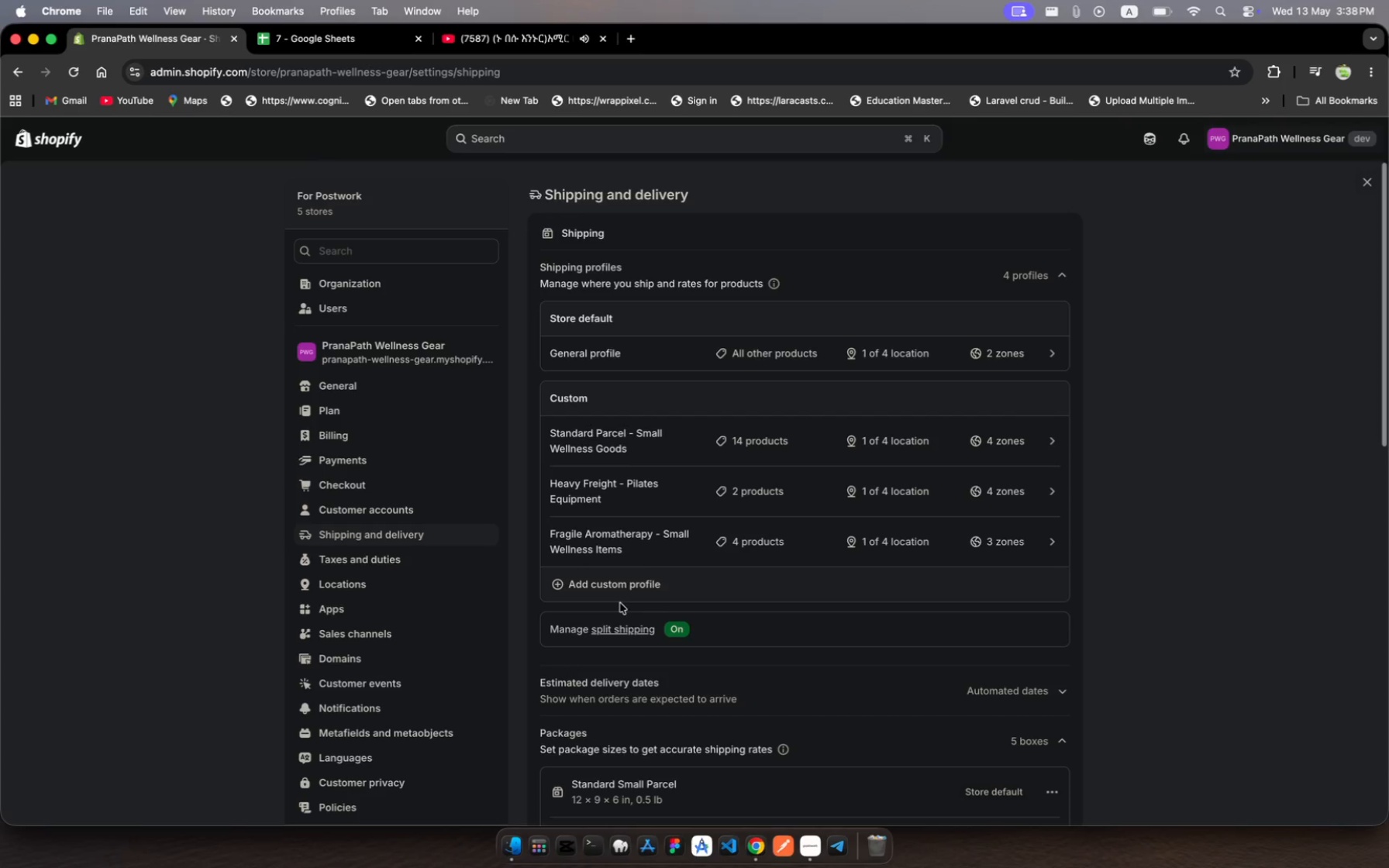 
scroll: coordinate [678, 591], scroll_direction: down, amount: 26.0
 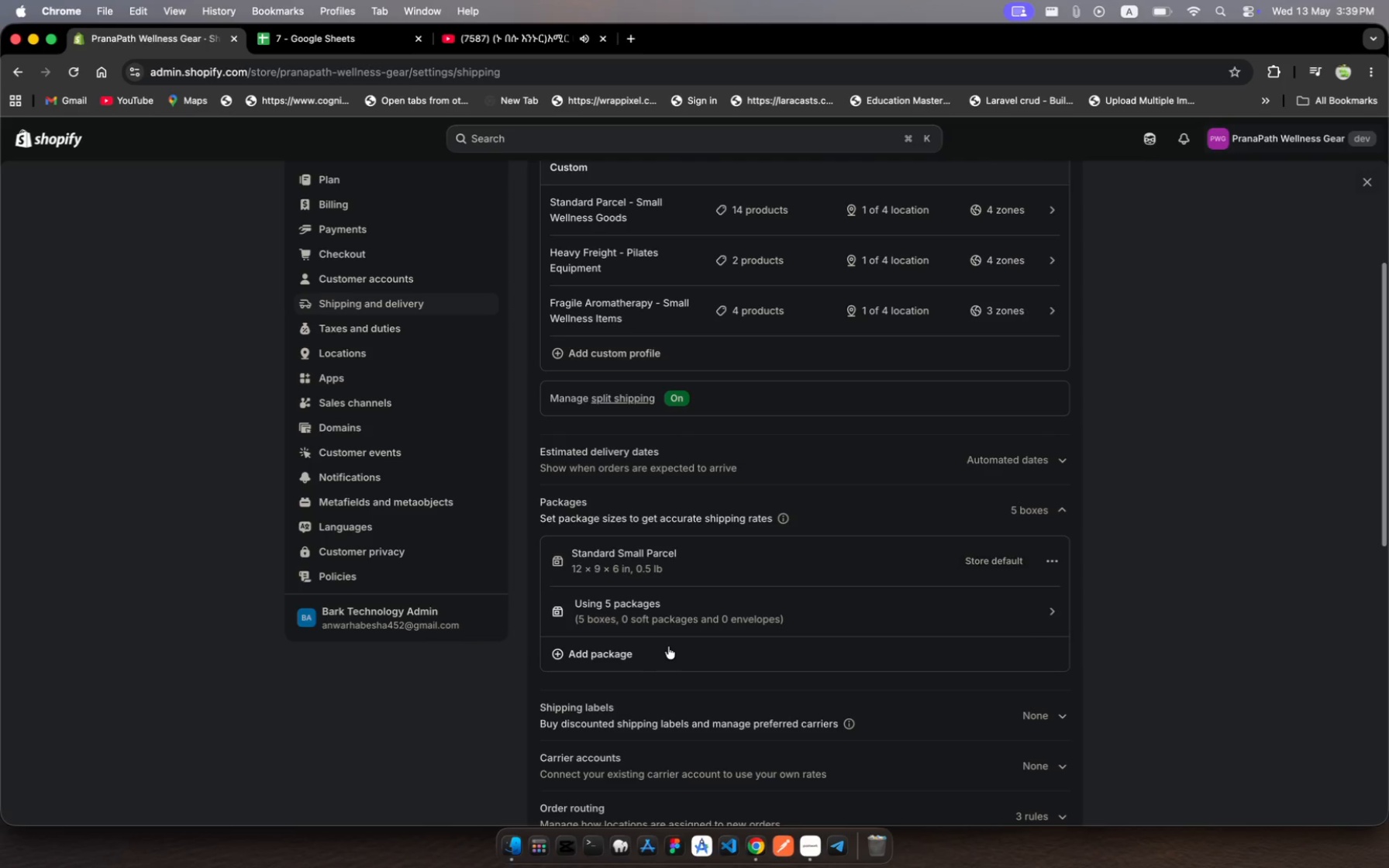 
wait(7.97)
 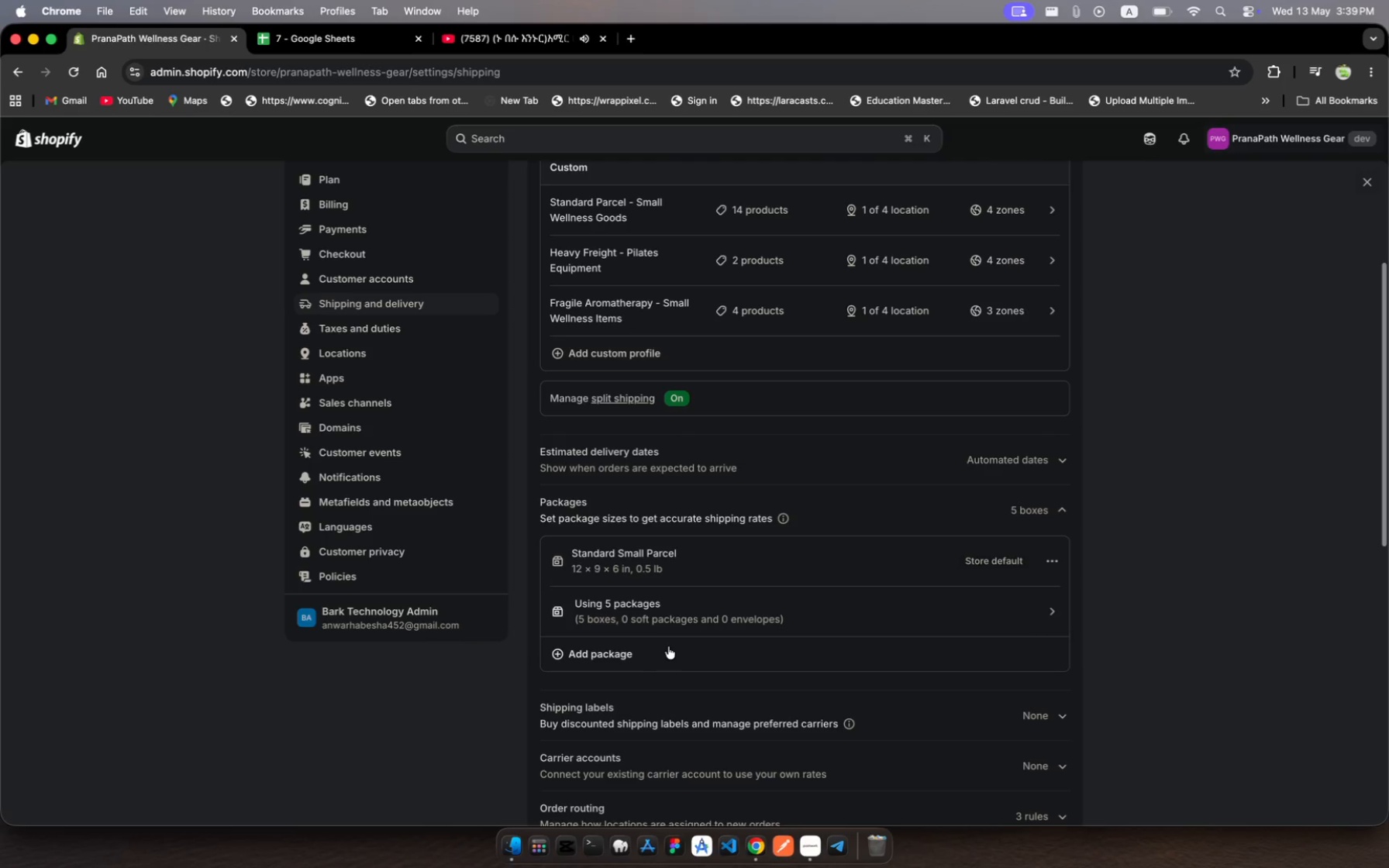 
left_click([607, 661])
 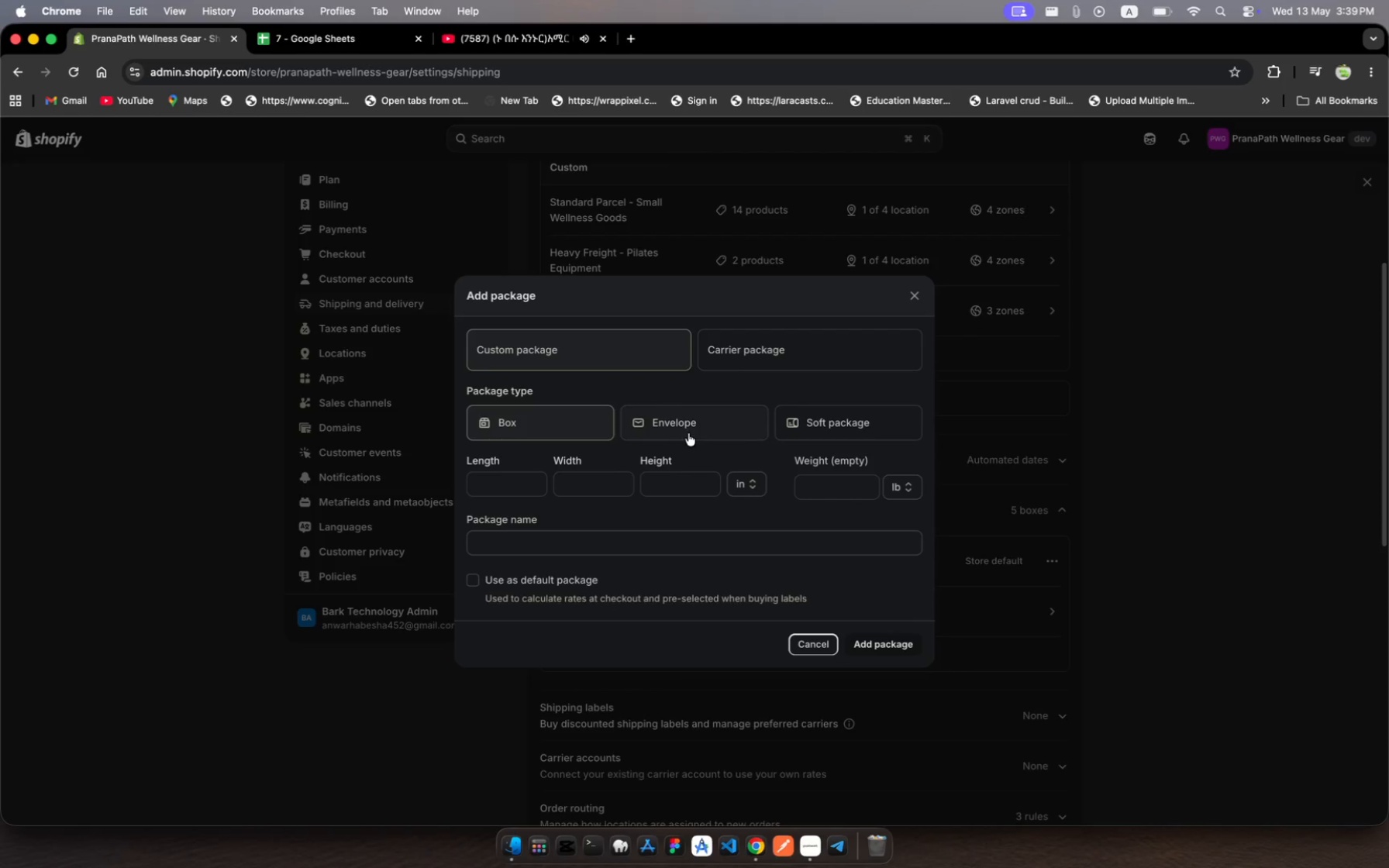 
wait(17.68)
 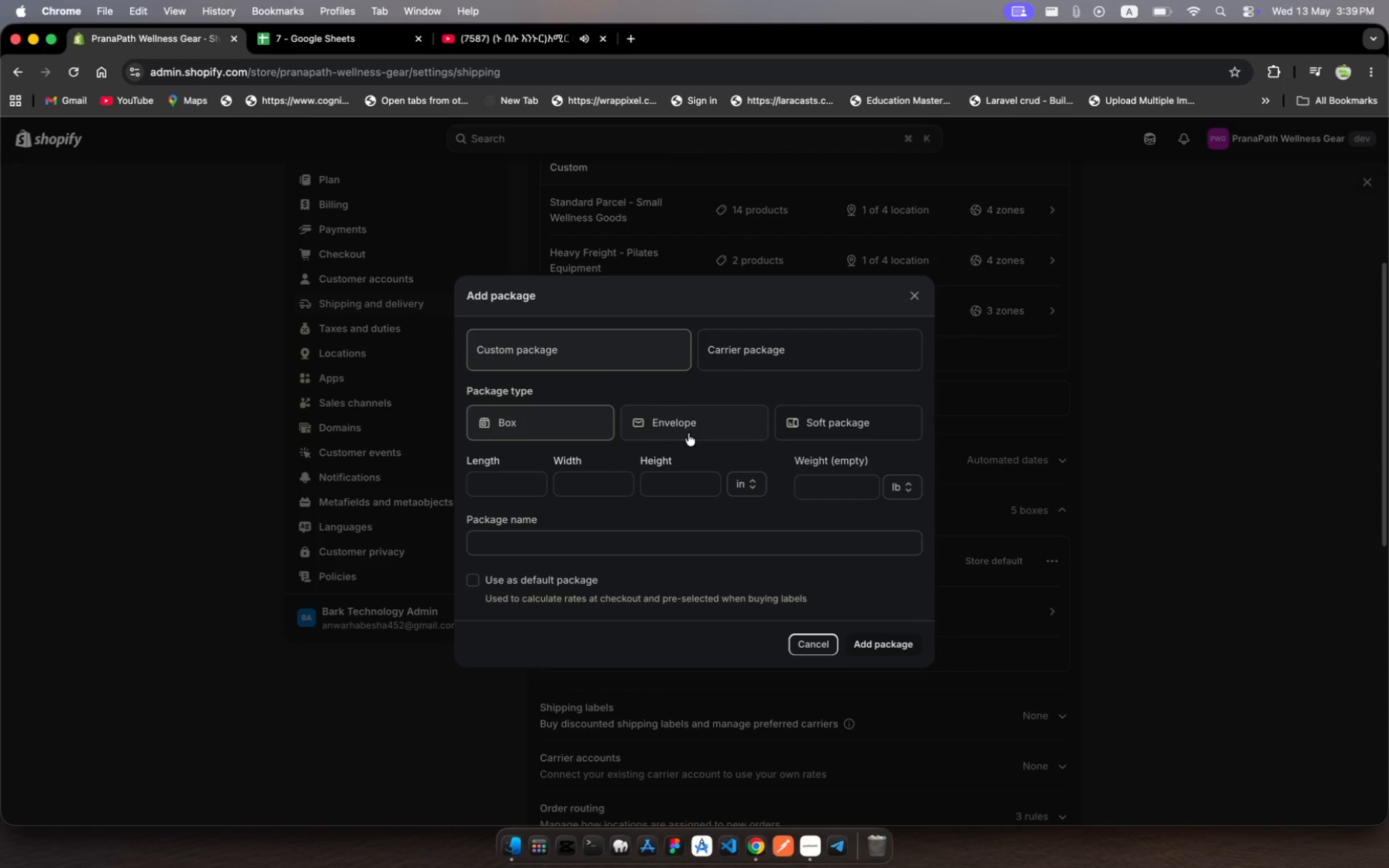 
left_click([471, 476])
 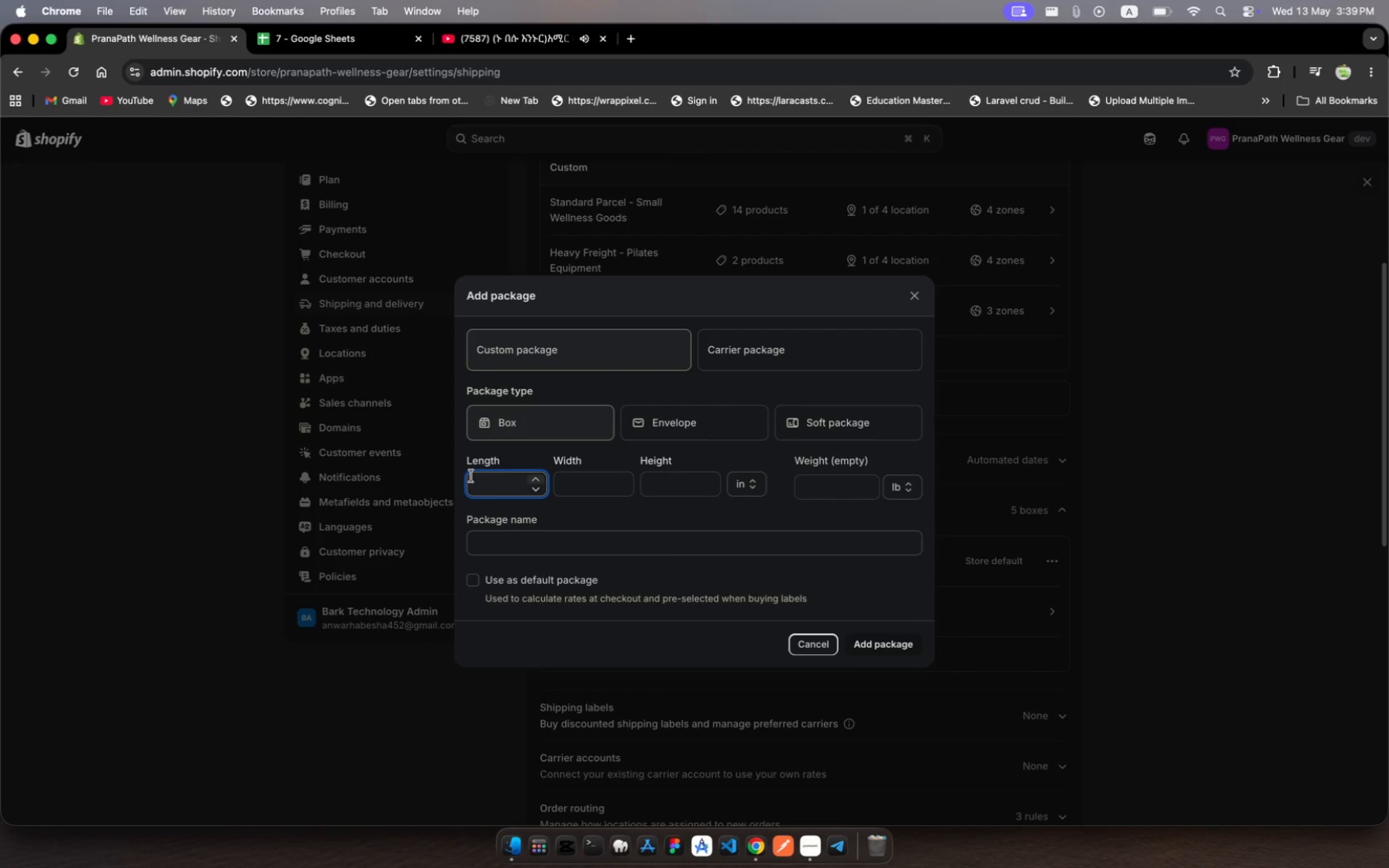 
type(15)
 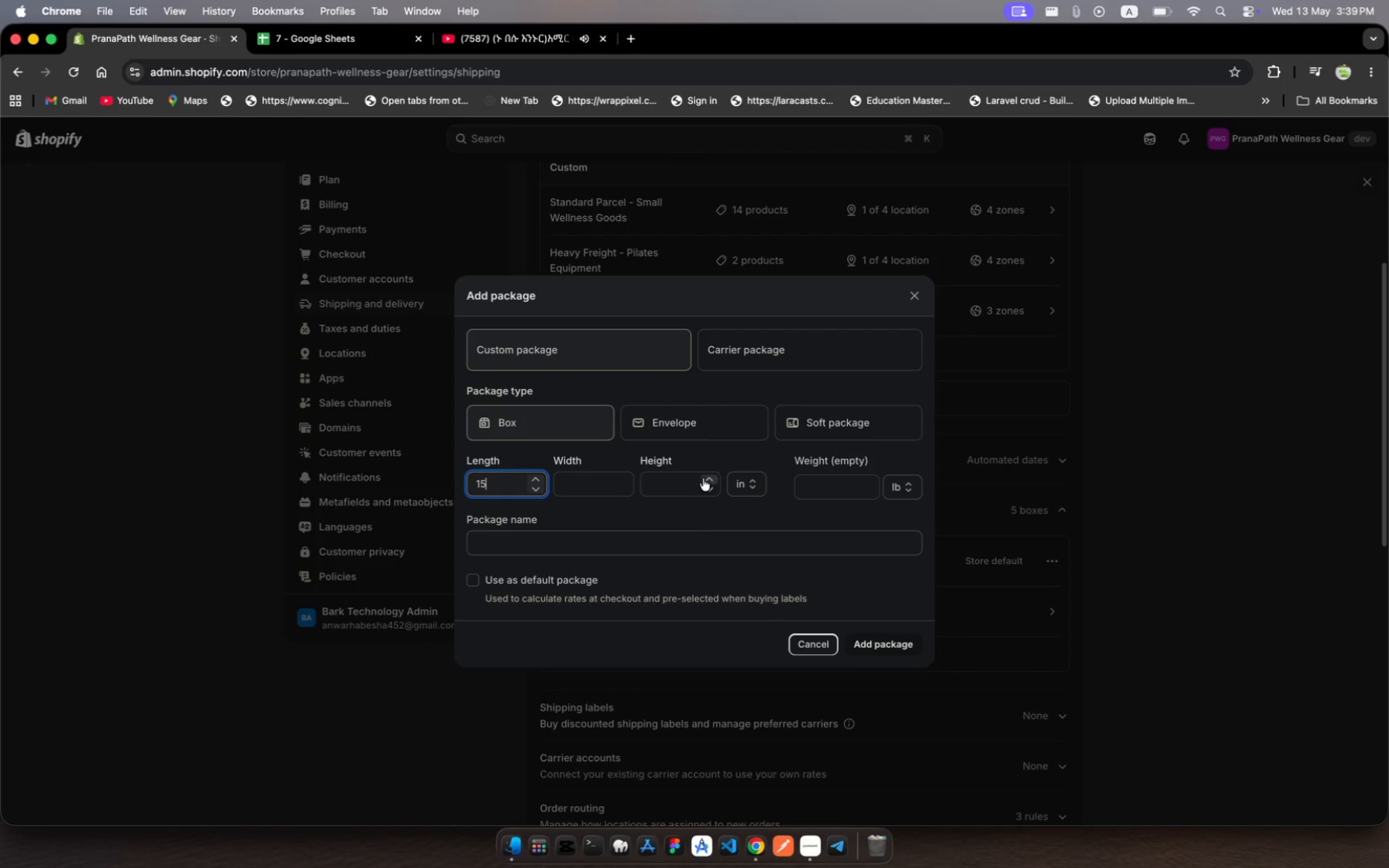 
left_click([590, 491])
 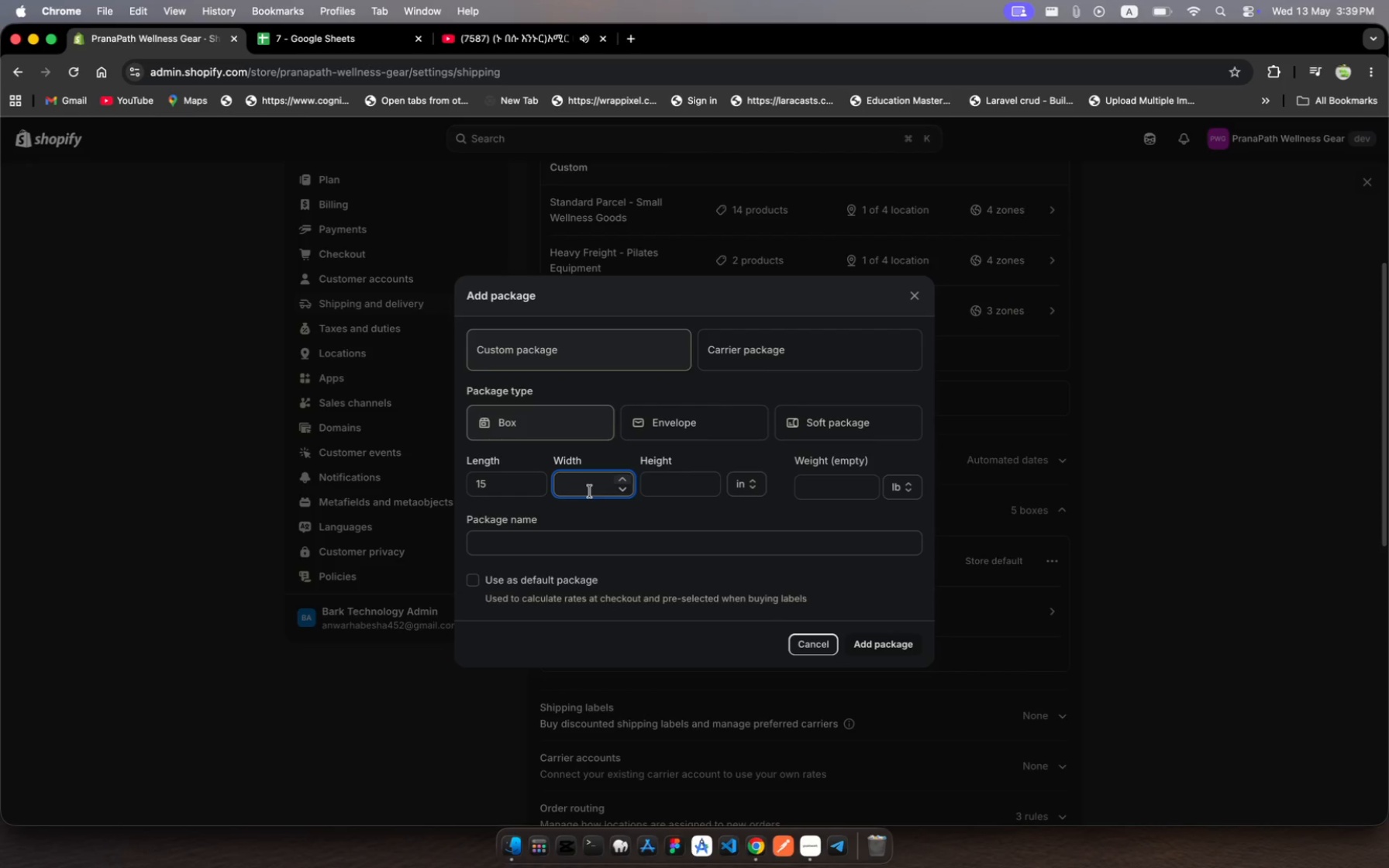 
type(15)
 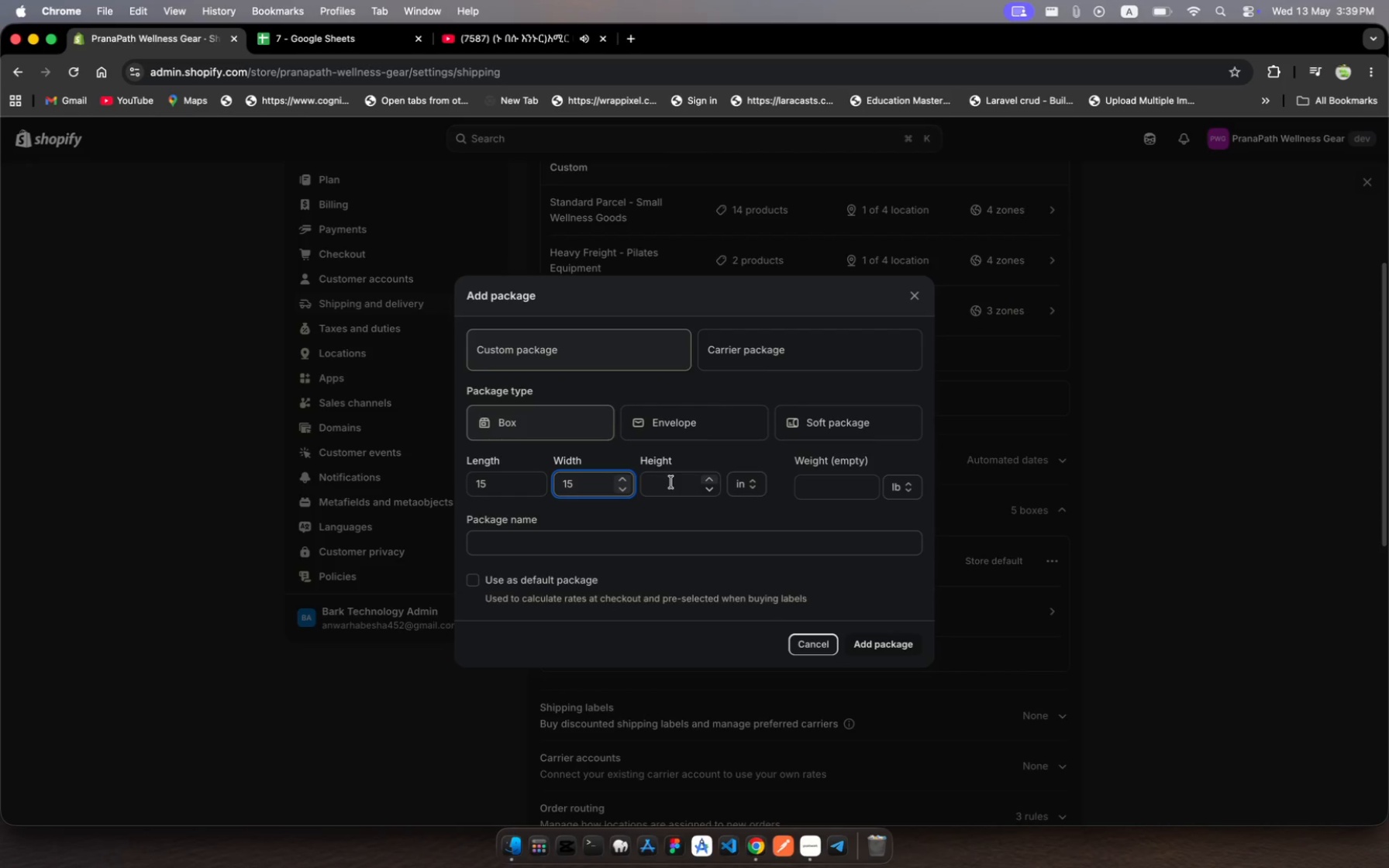 
left_click([672, 482])
 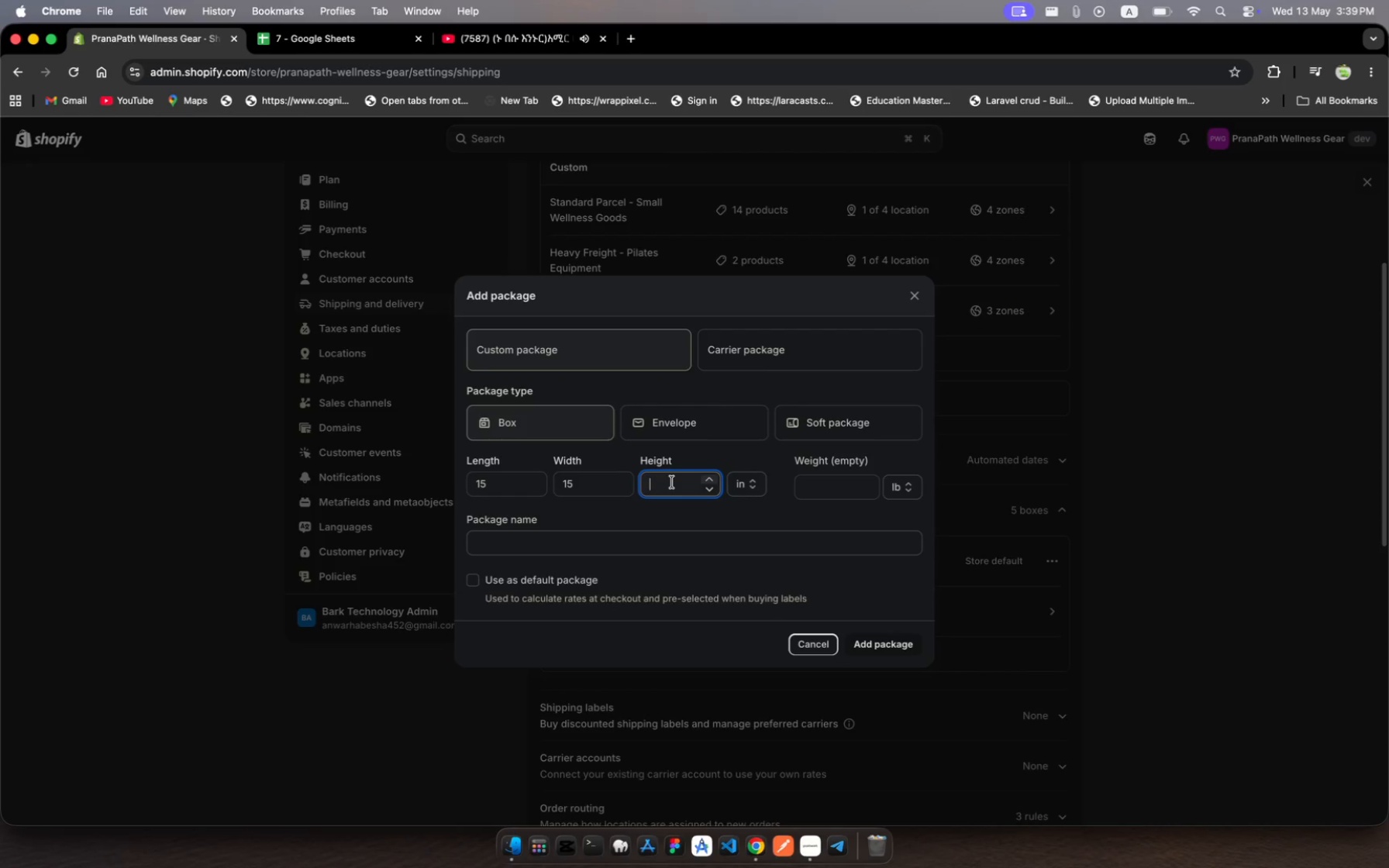 
key(6)
 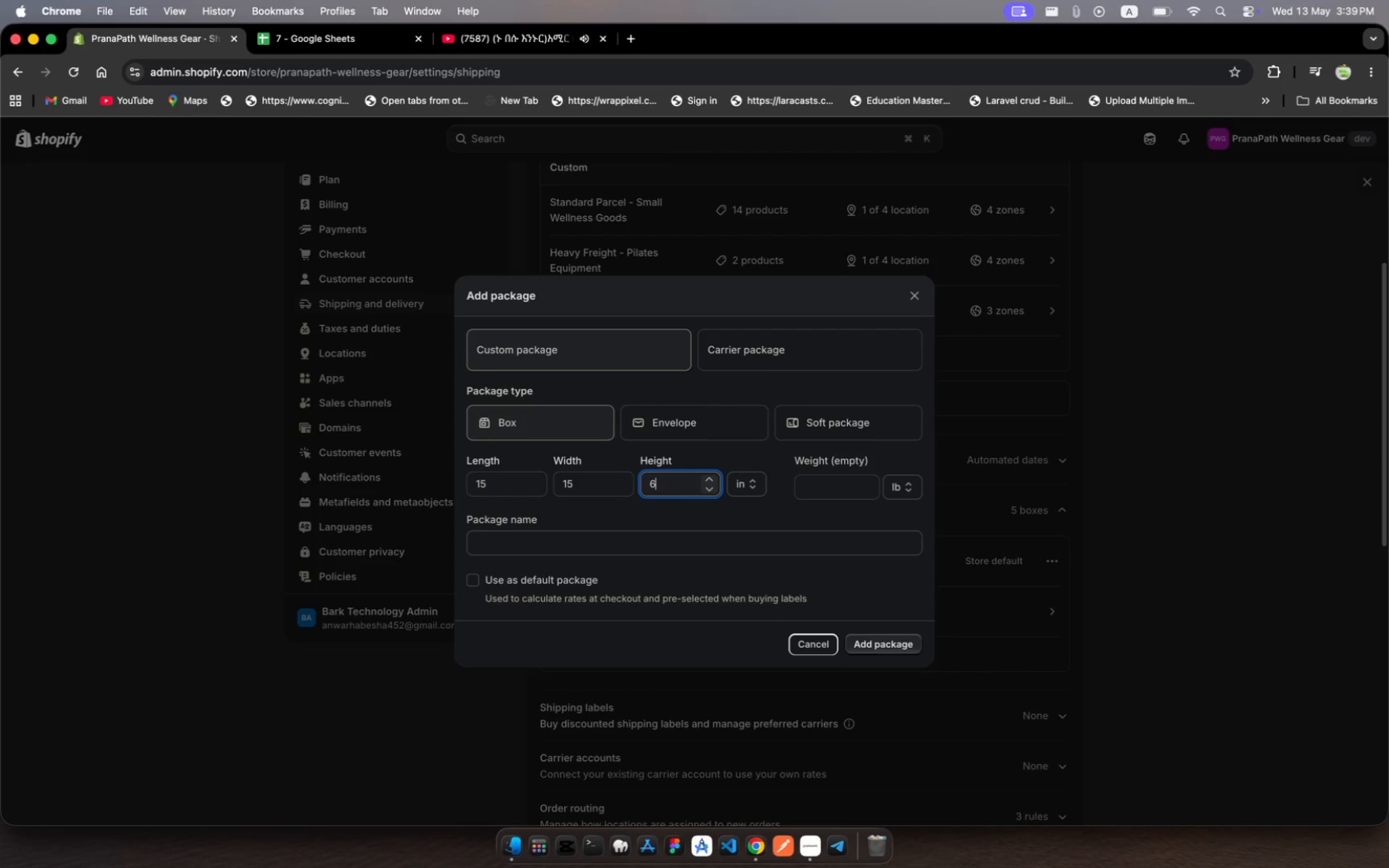 
wait(6.78)
 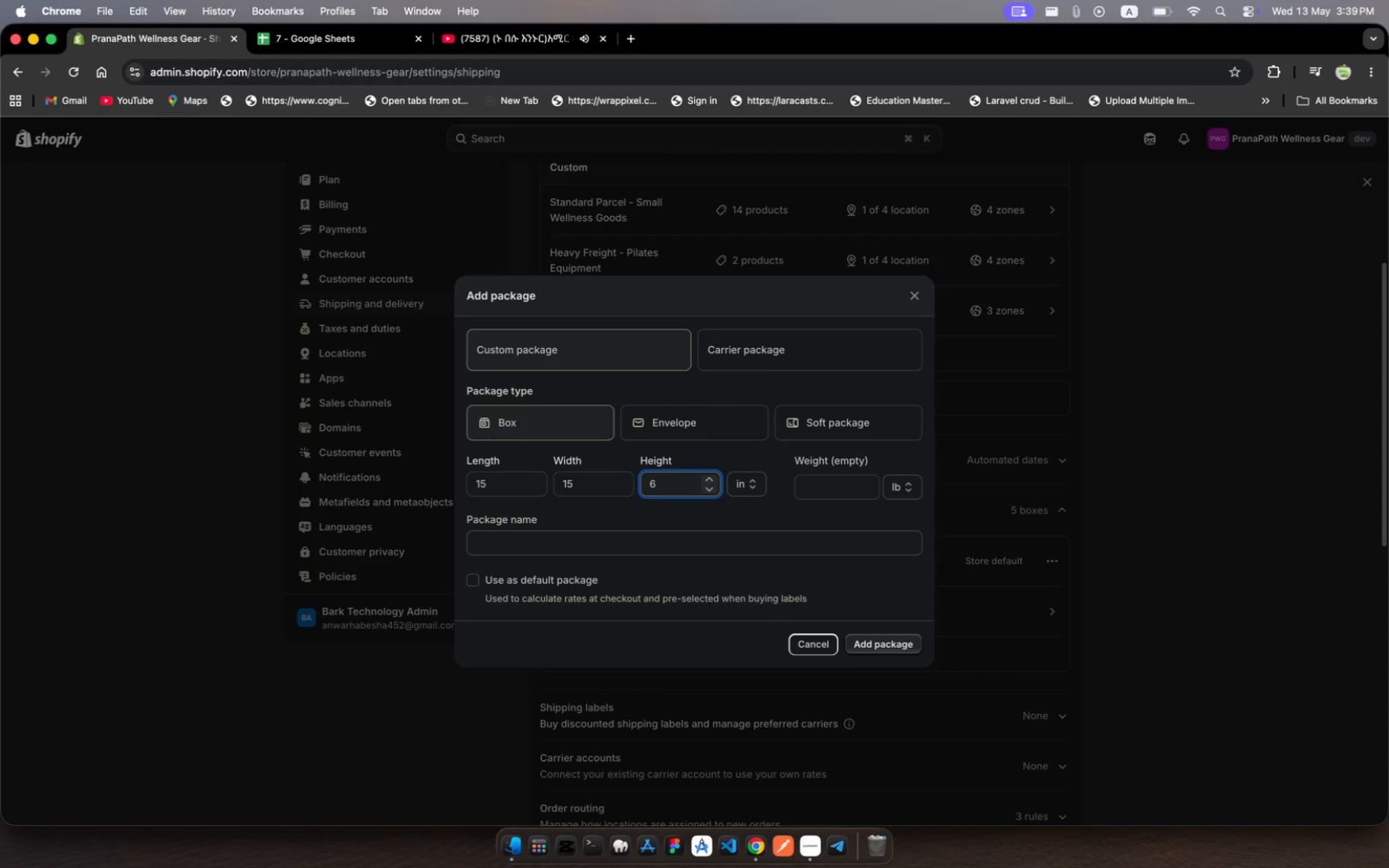 
left_click([826, 495])
 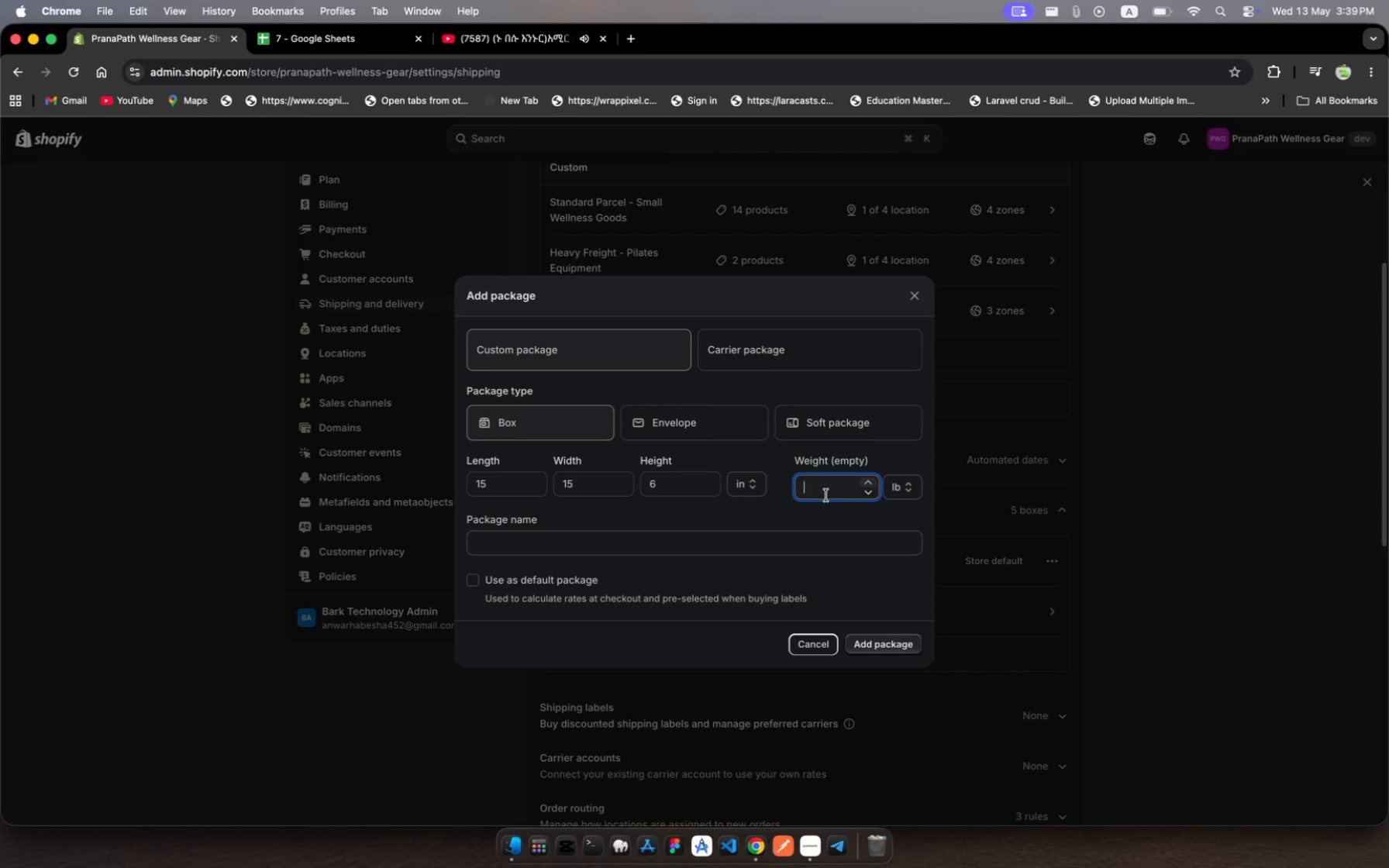 
key(2)
 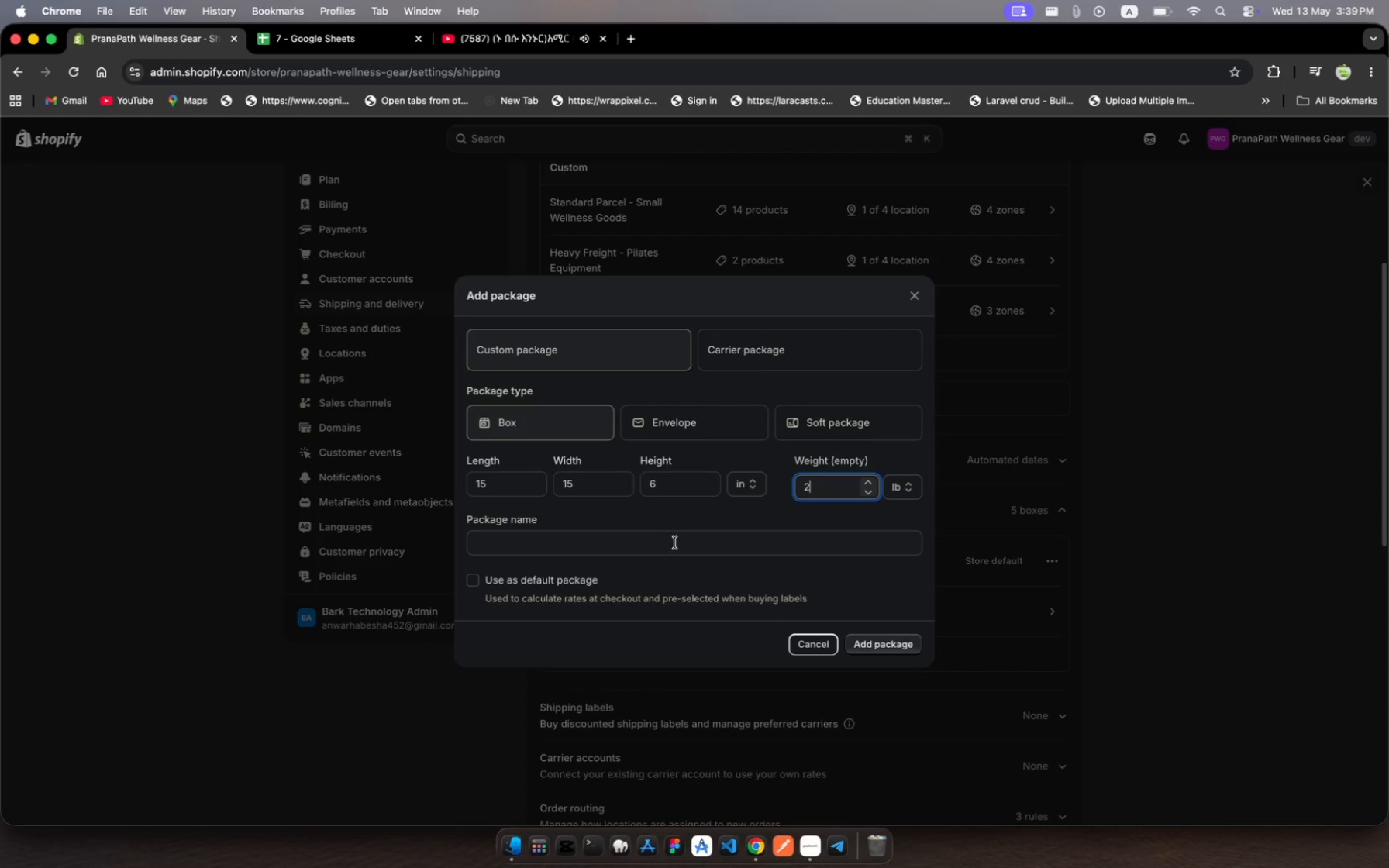 
left_click([610, 552])
 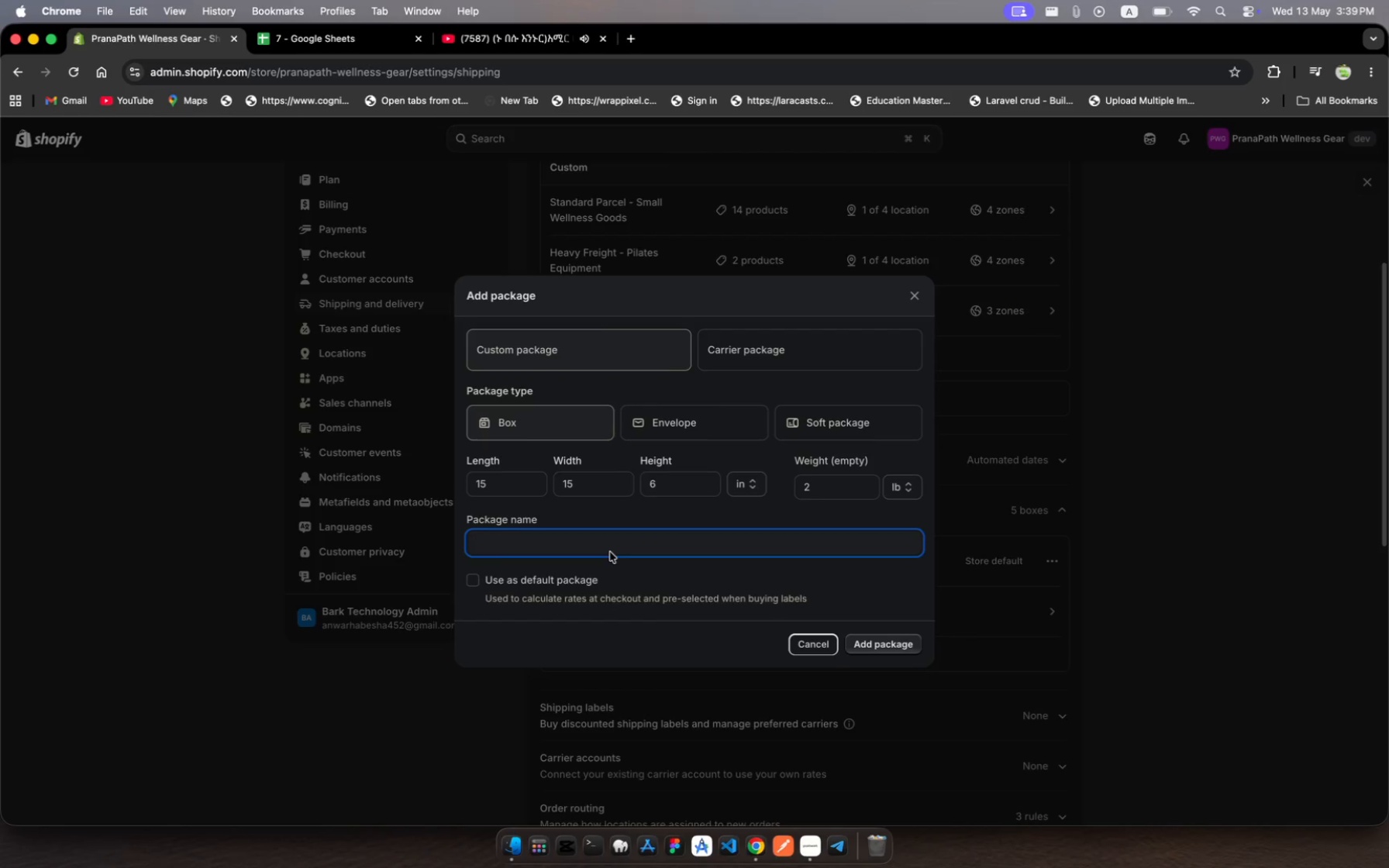 
type(Sat Lamp Padded Box)
 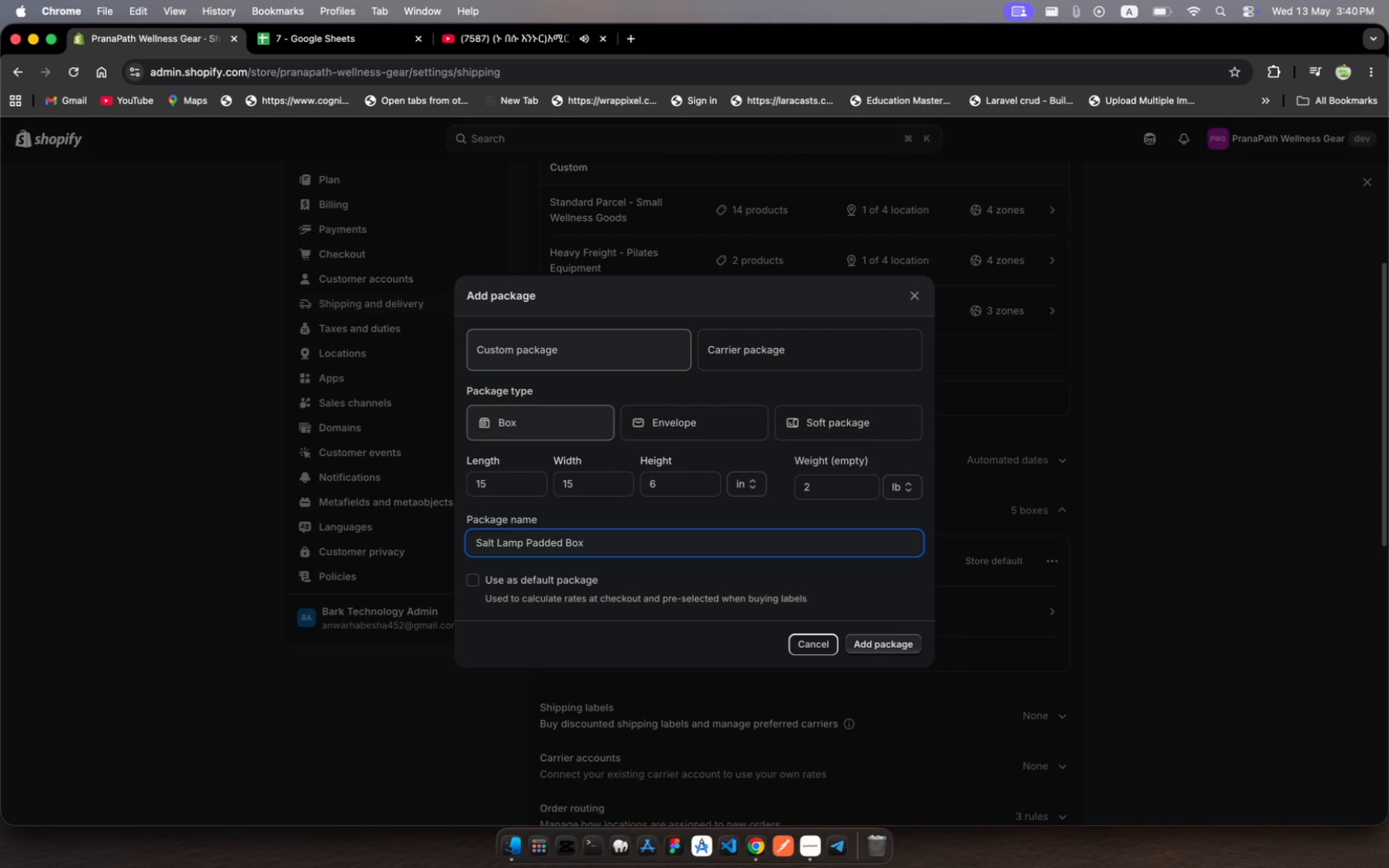 
left_click([888, 646])
 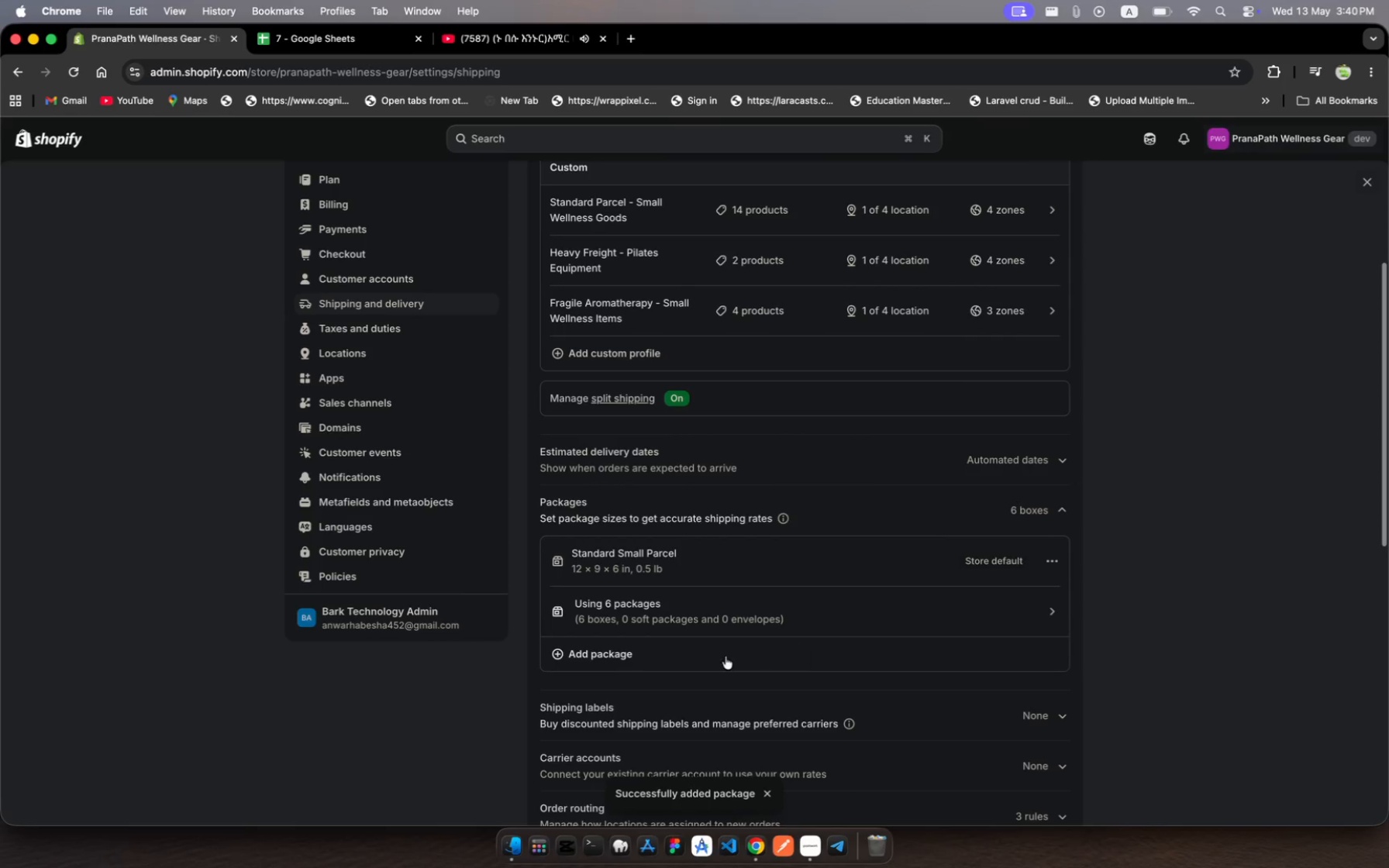 
wait(5.36)
 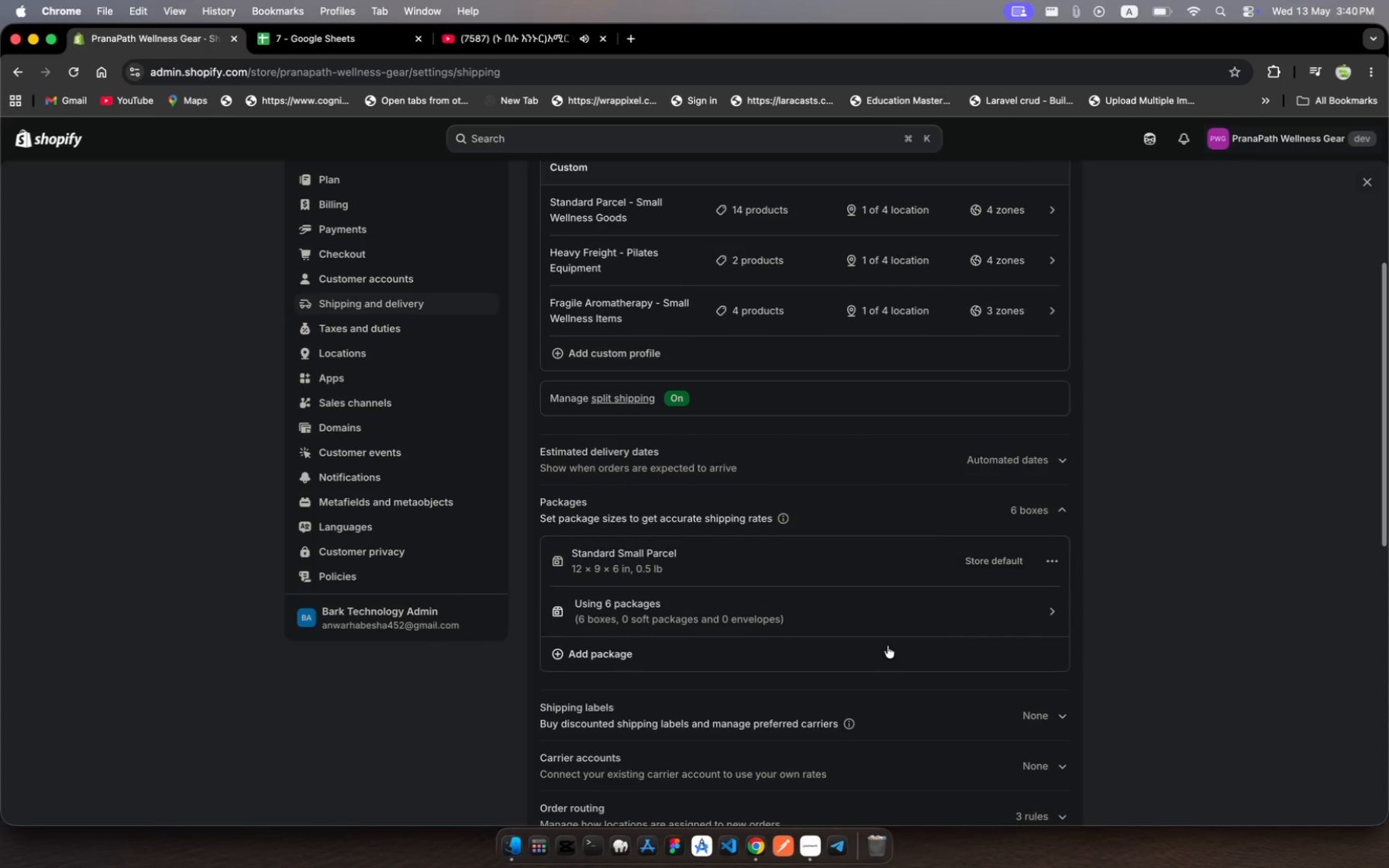 
left_click([608, 656])
 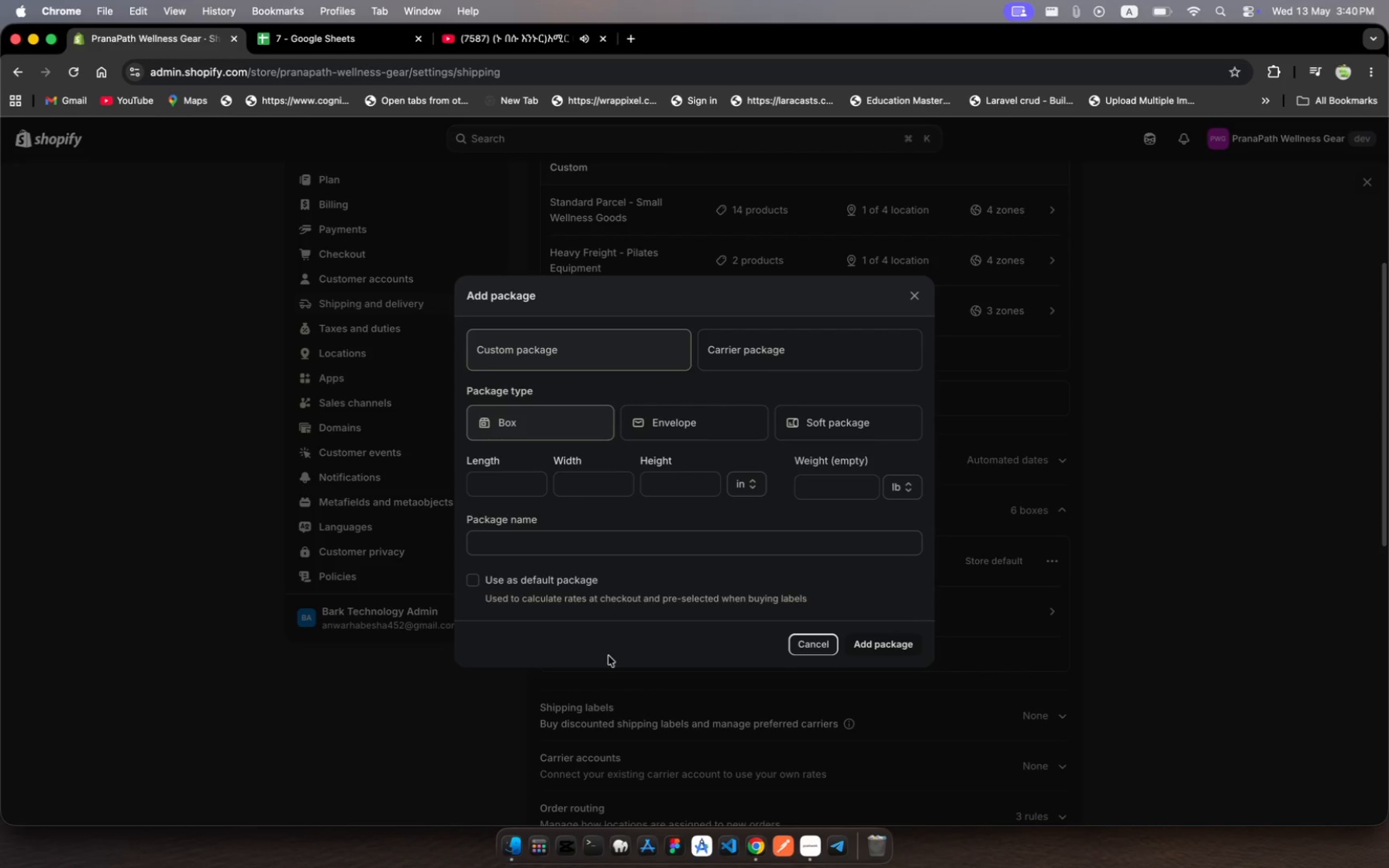 
wait(35.86)
 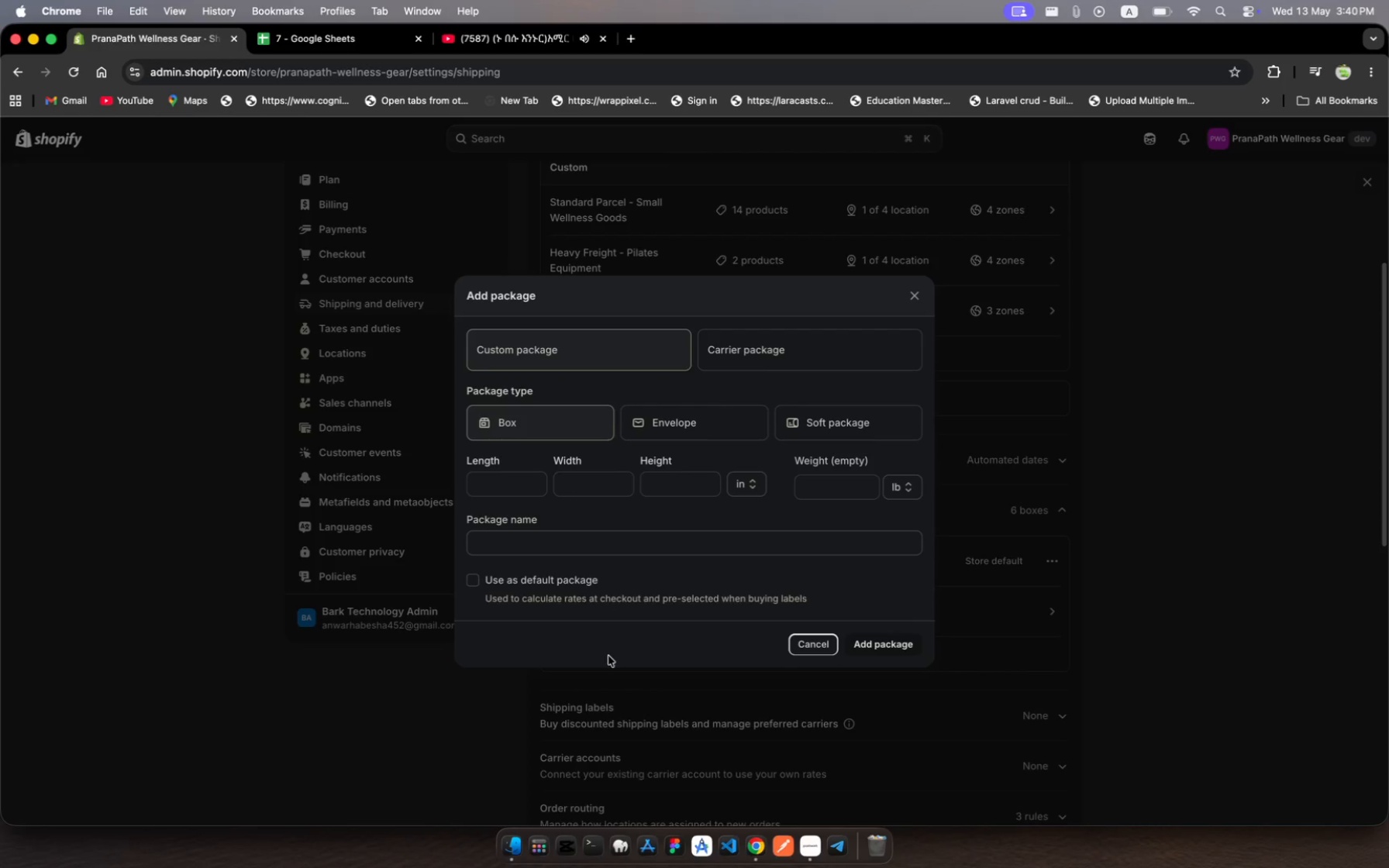 
left_click([919, 296])
 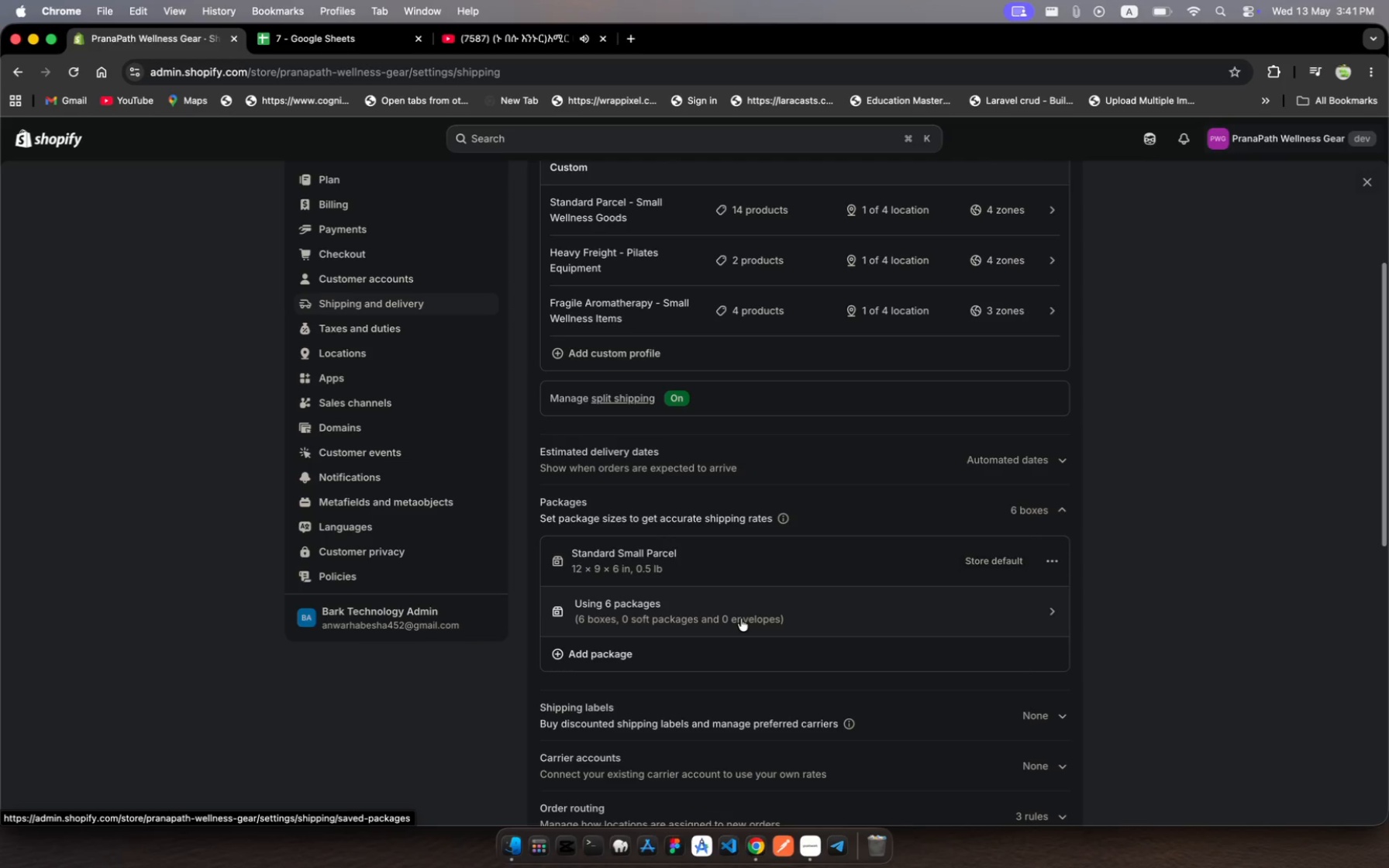 
wait(45.58)
 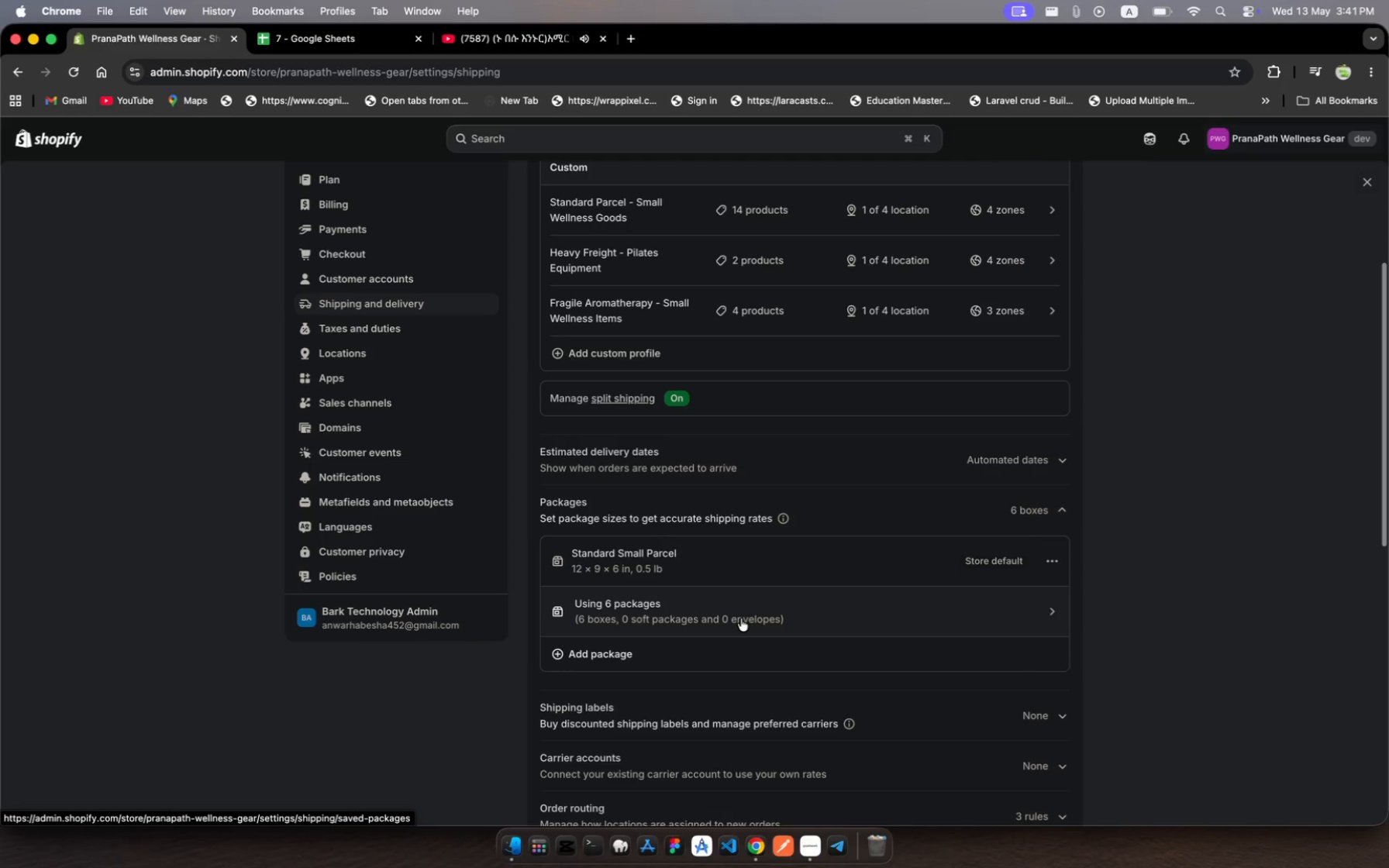 
scroll: coordinate [442, 402], scroll_direction: up, amount: 228.0
 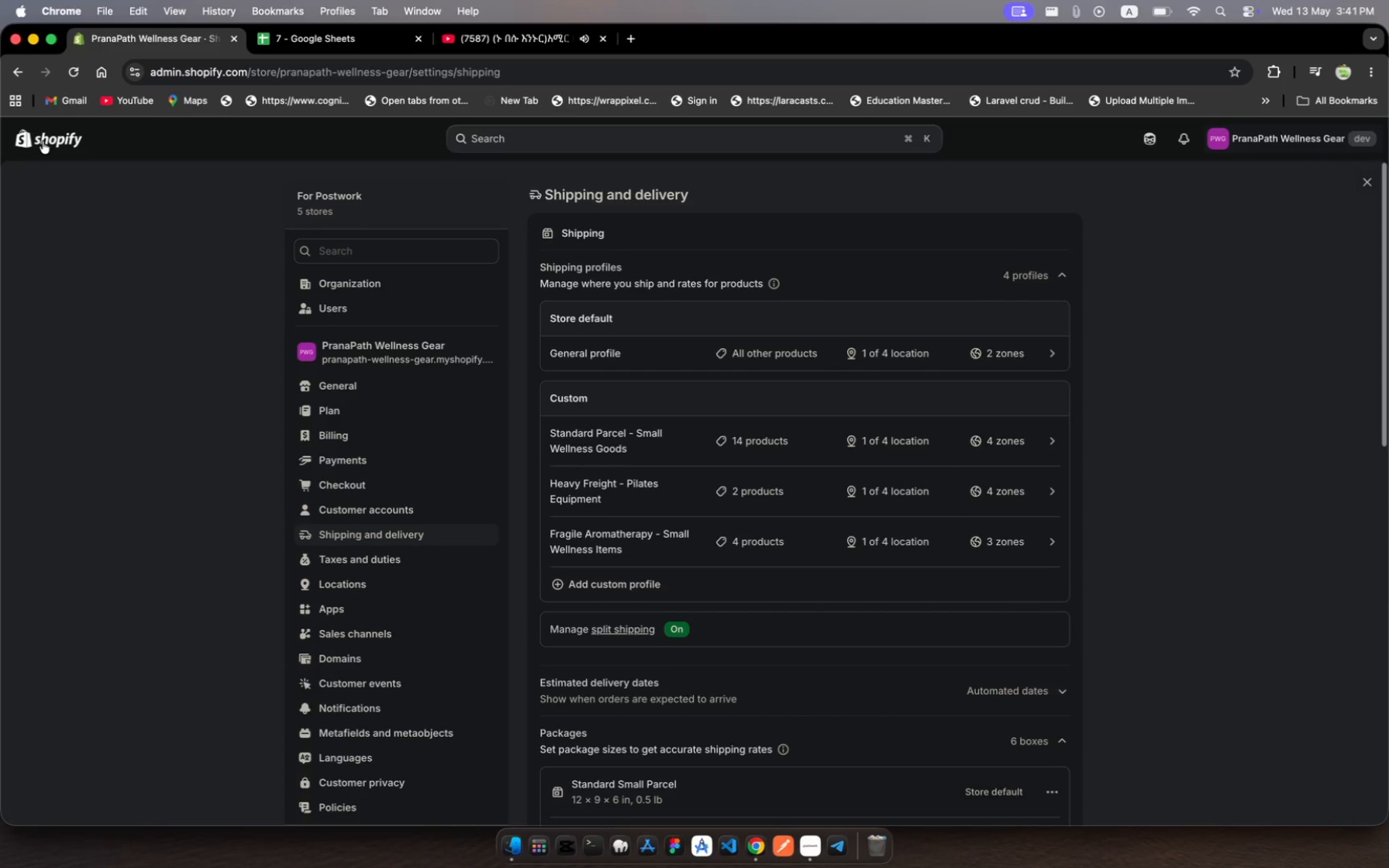 
left_click([53, 140])
 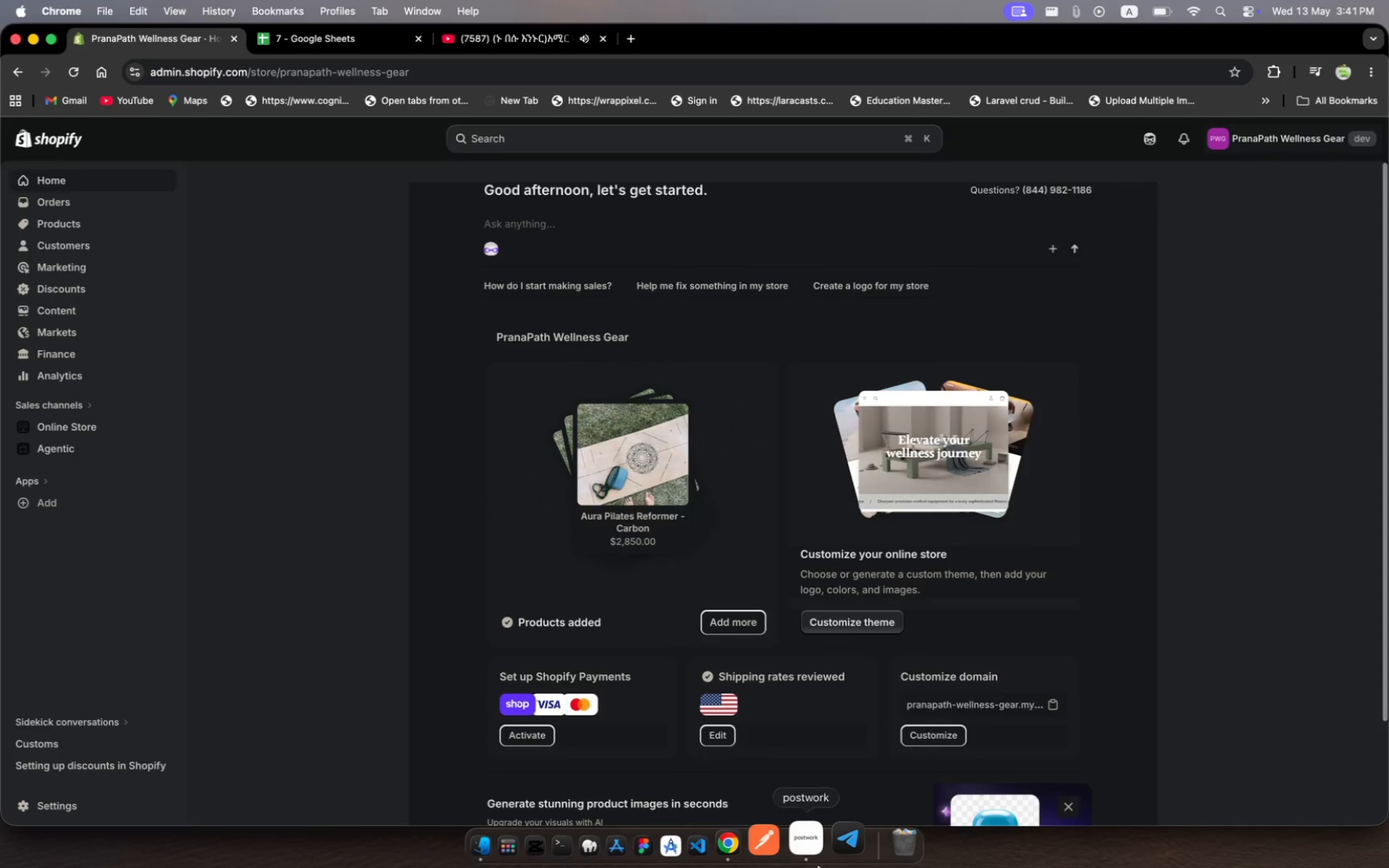 
left_click([815, 856])